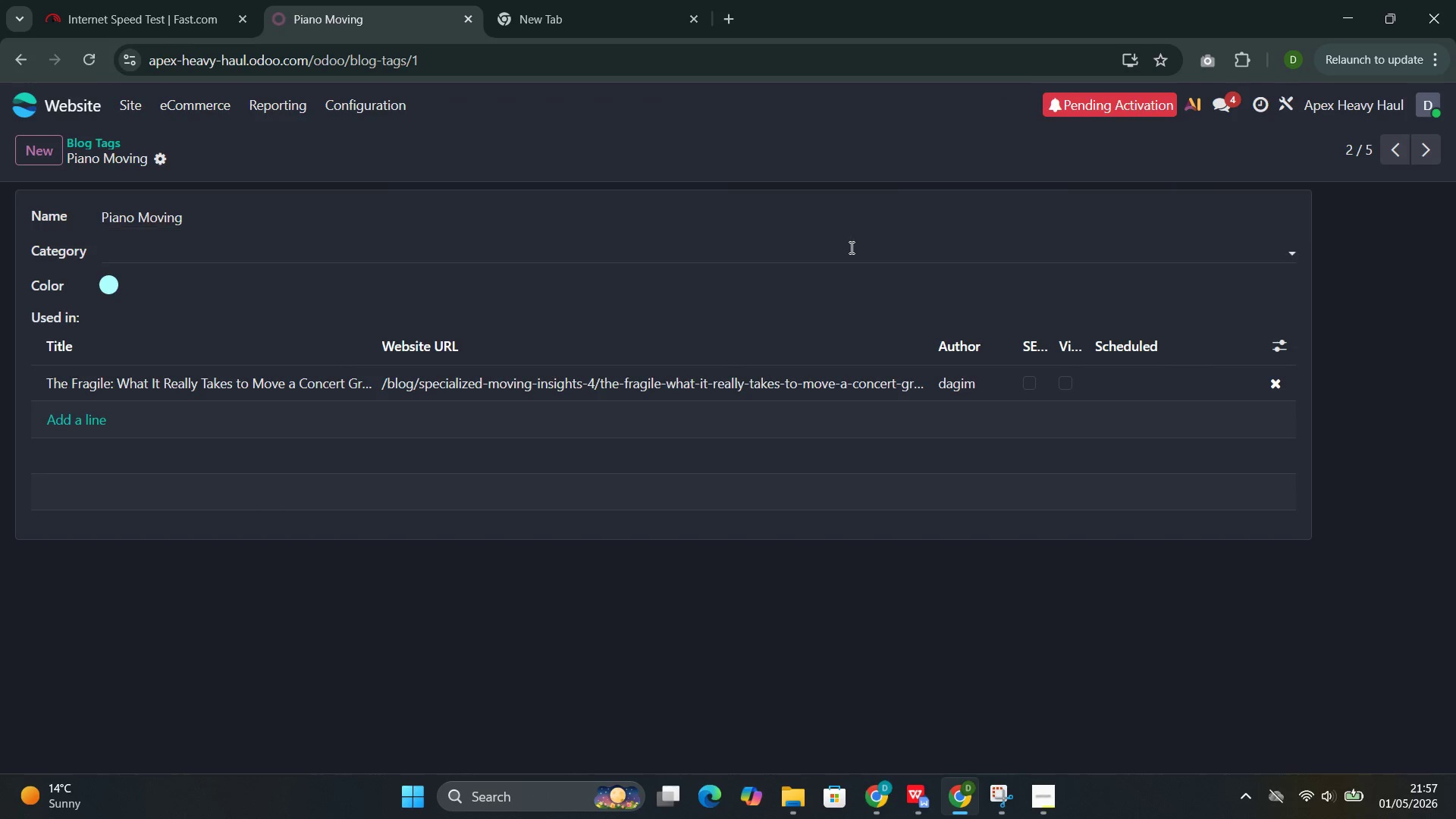 
left_click([1094, 102])
 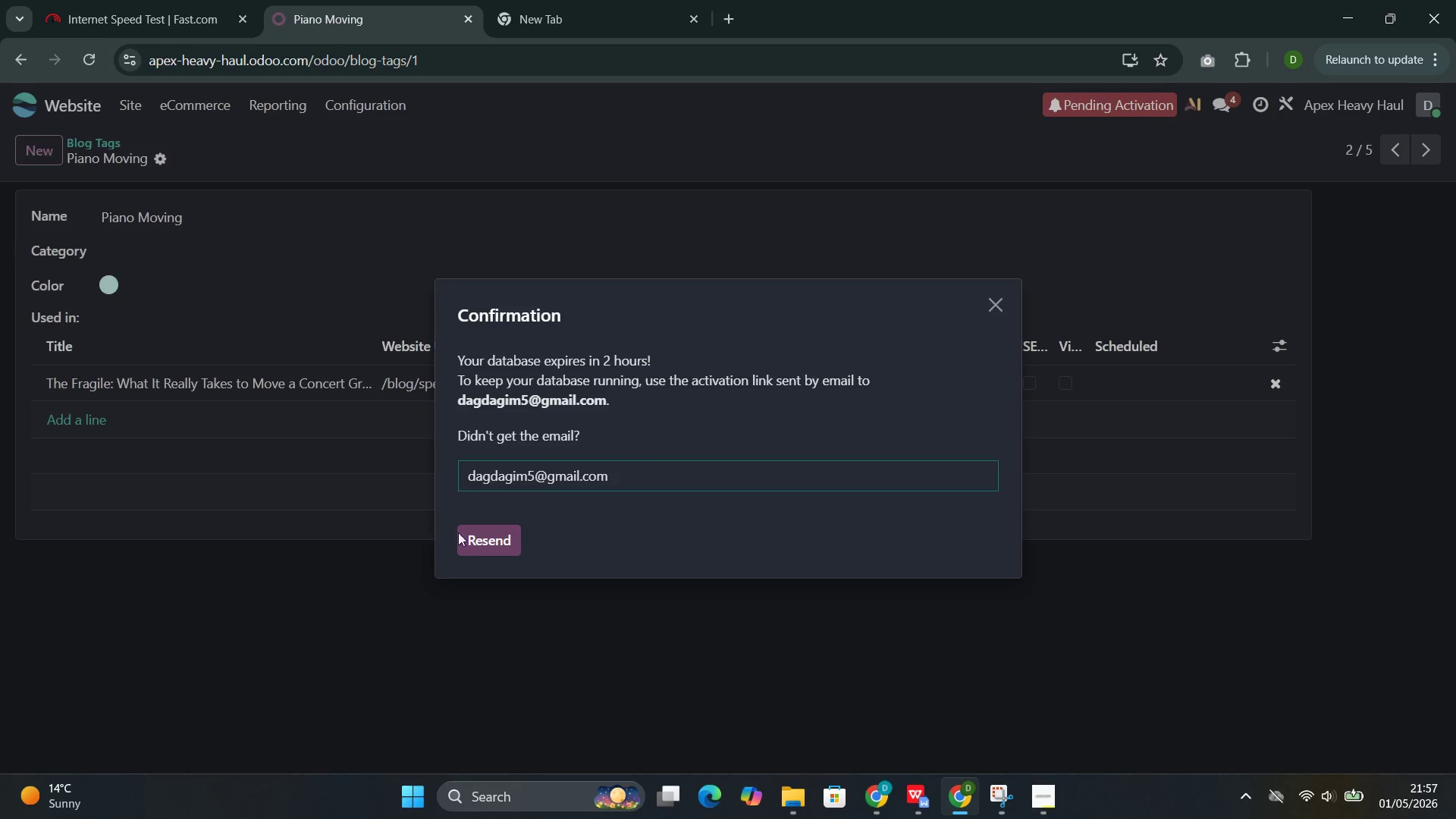 
left_click([486, 529])
 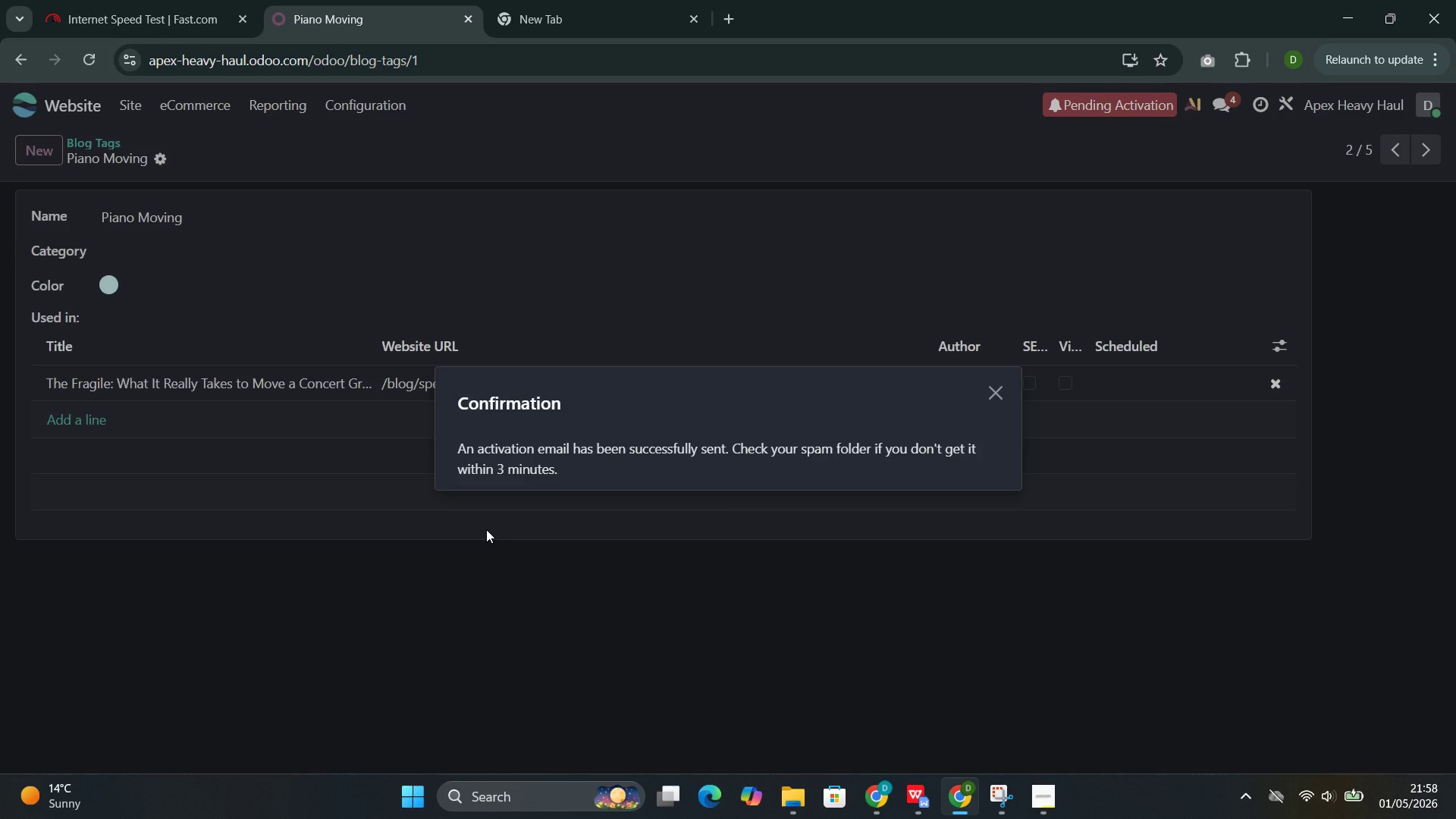 
wait(24.91)
 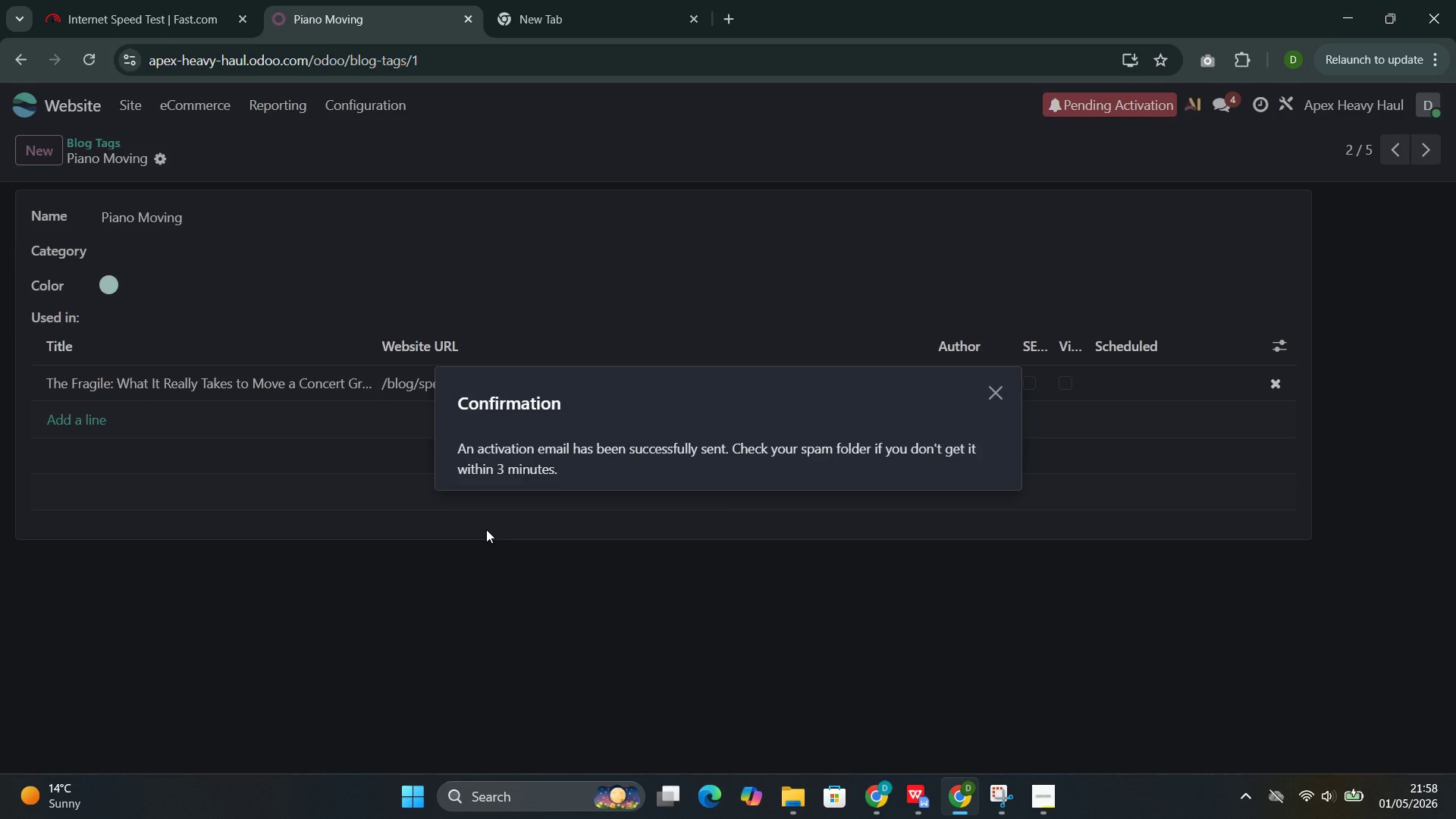 
left_click([993, 388])
 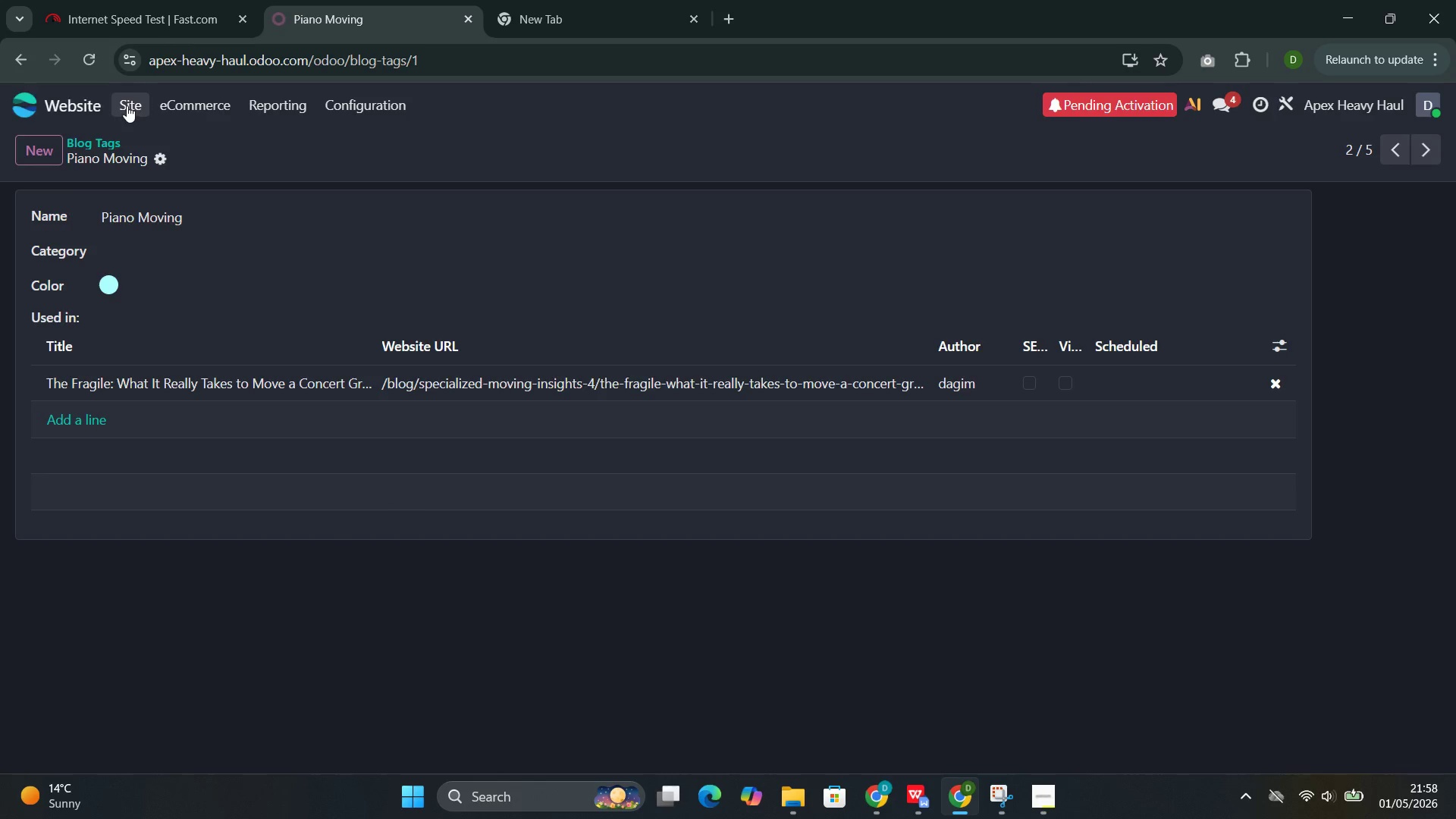 
left_click([124, 105])
 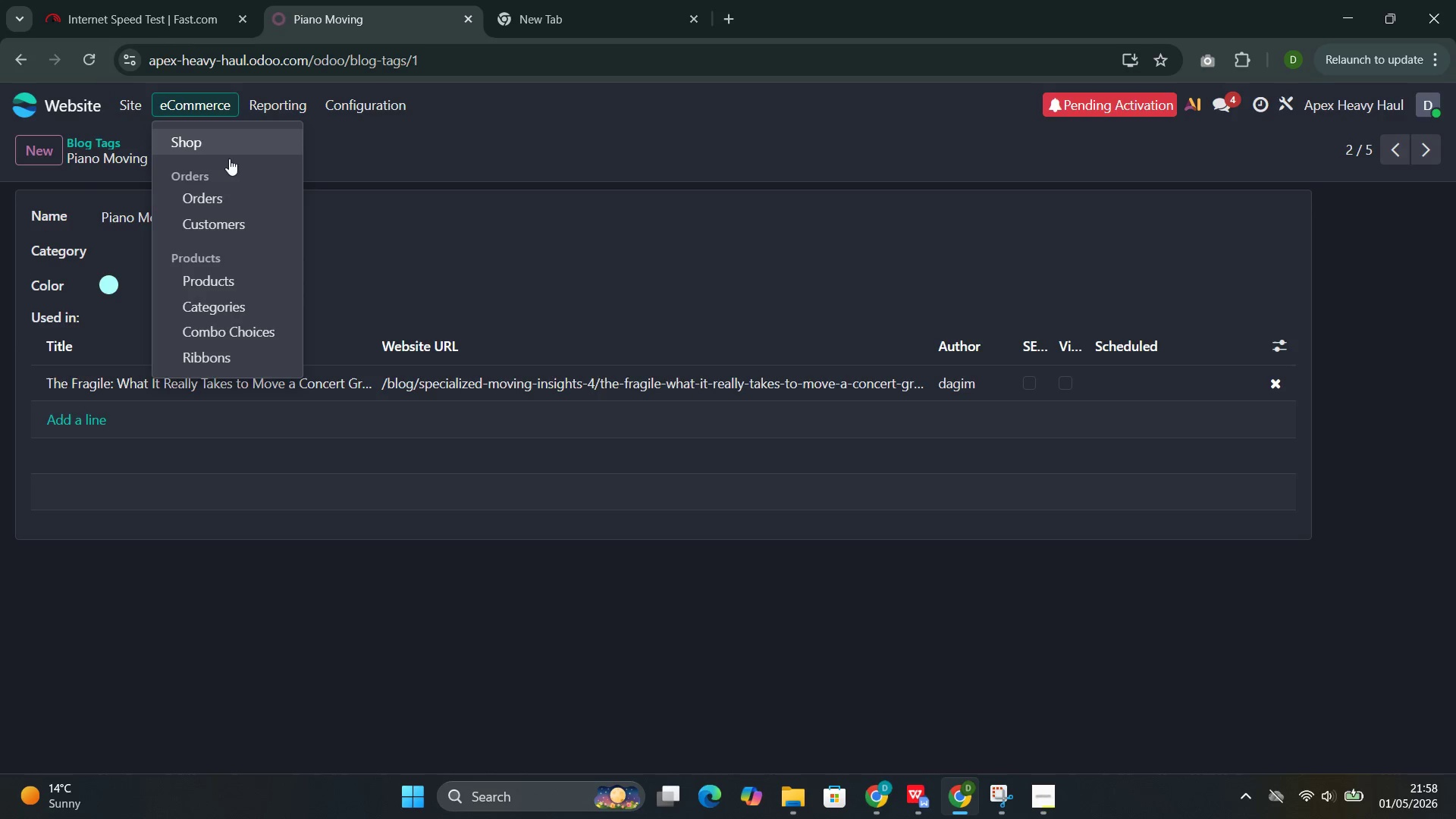 
wait(6.41)
 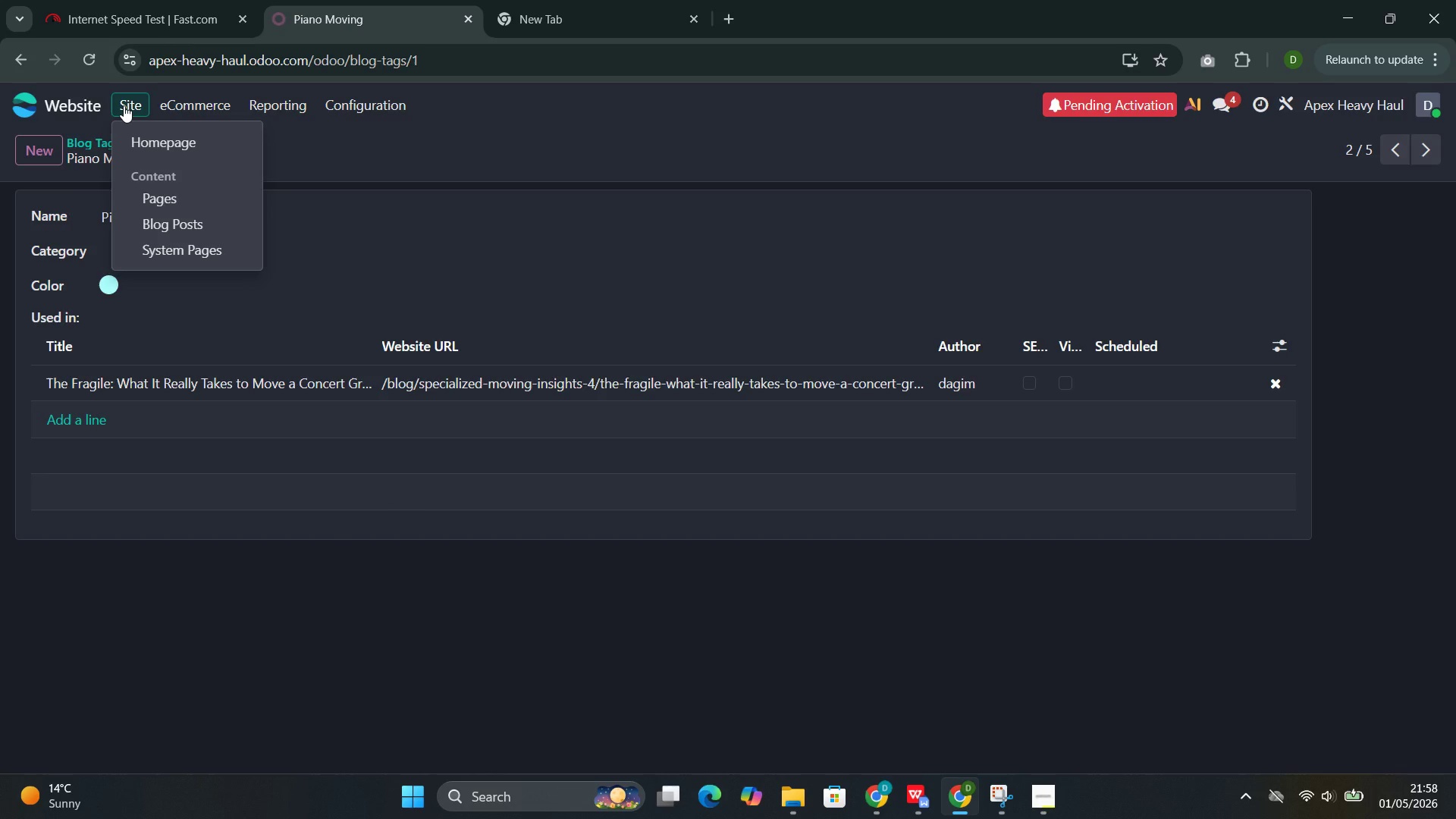 
left_click([149, 154])
 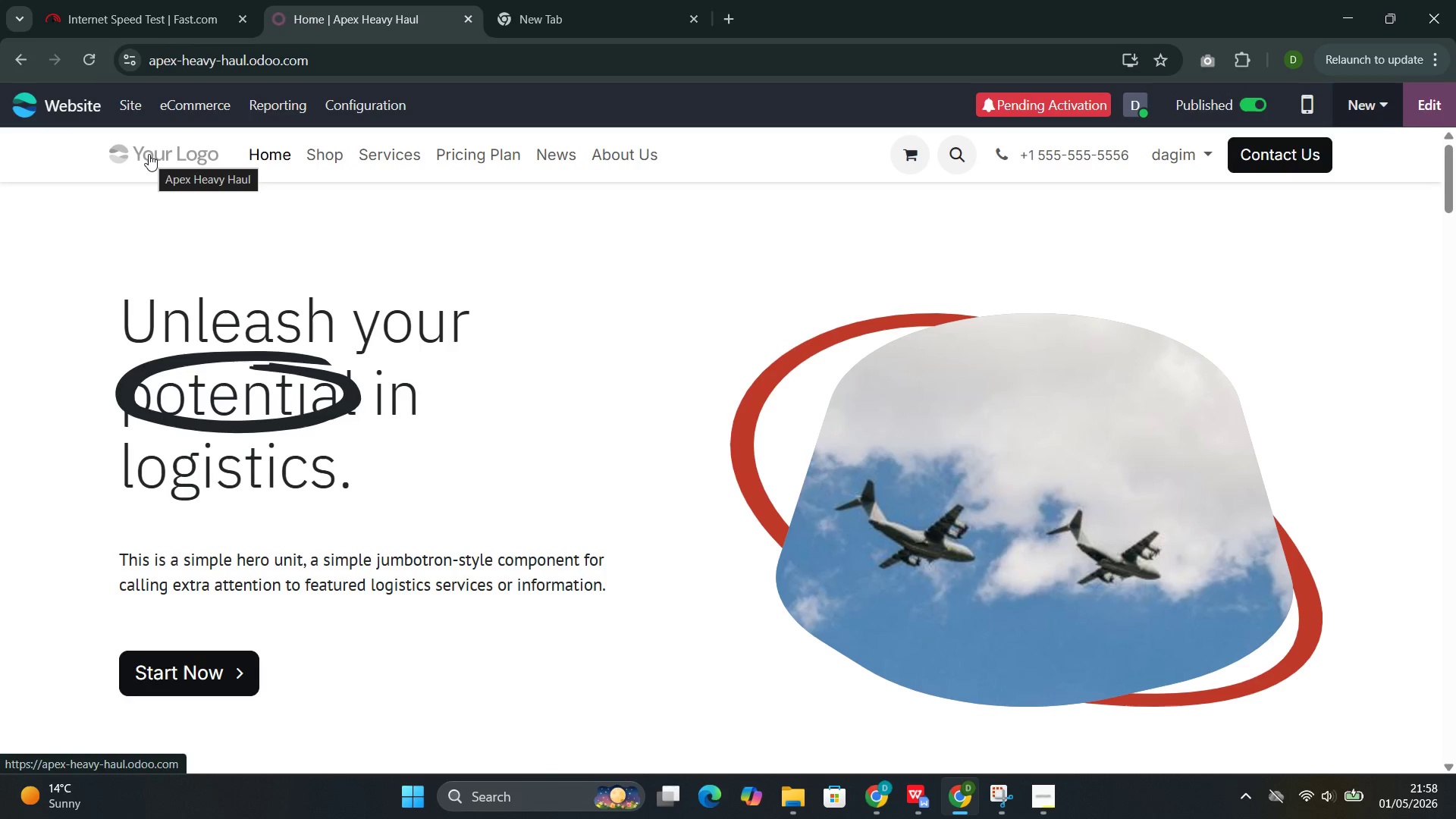 
wait(7.48)
 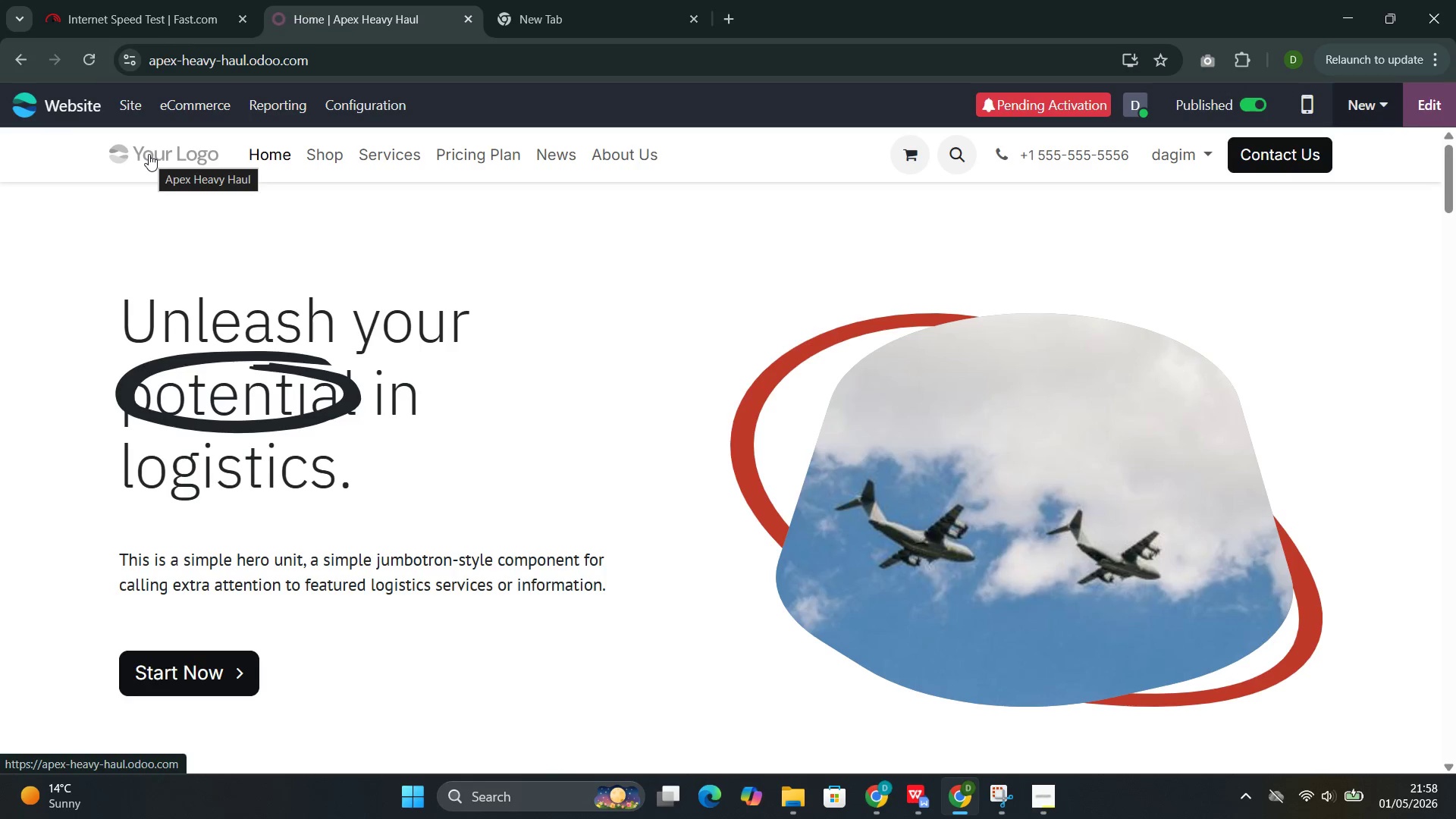 
left_click([557, 152])
 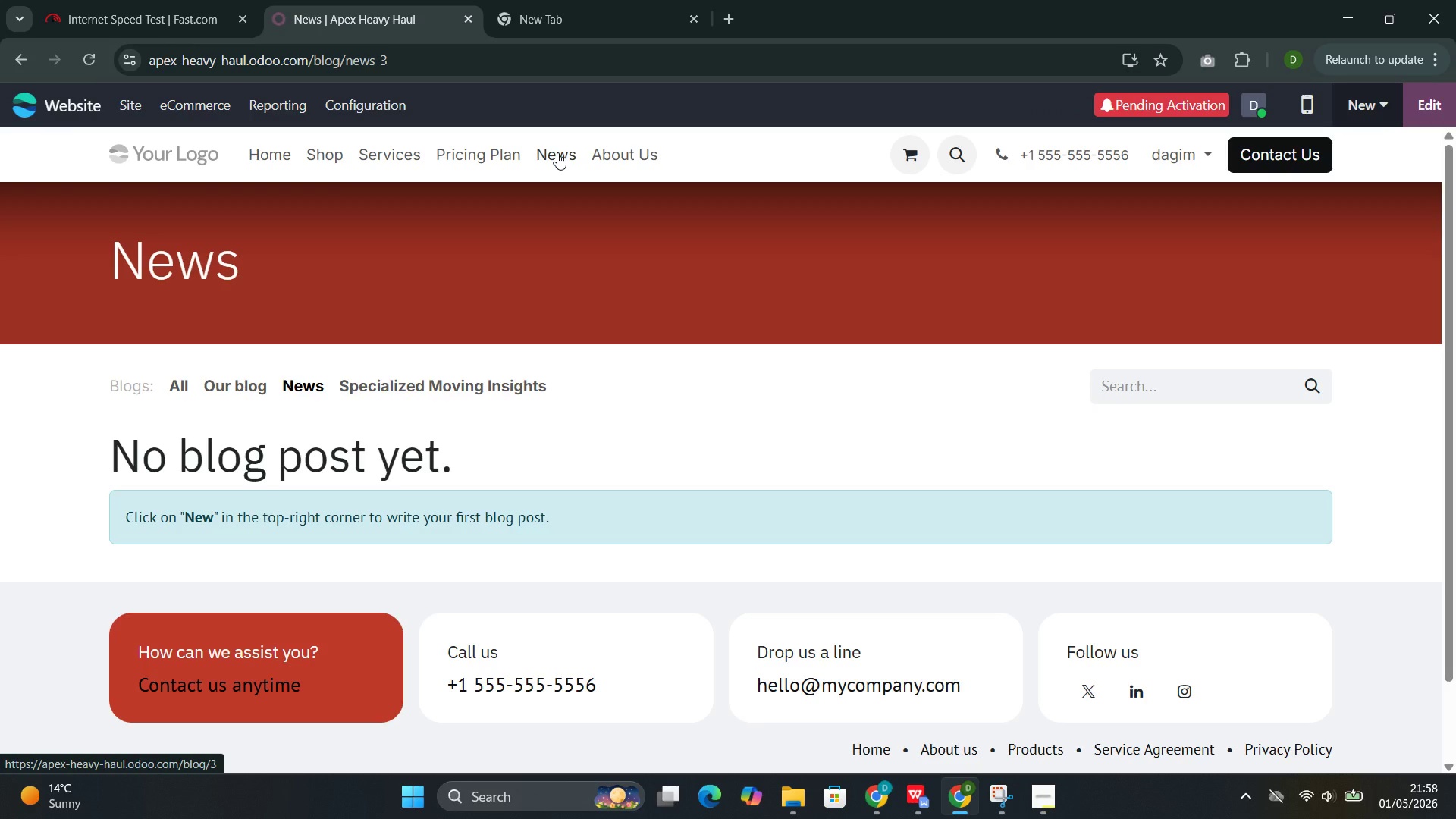 
wait(17.17)
 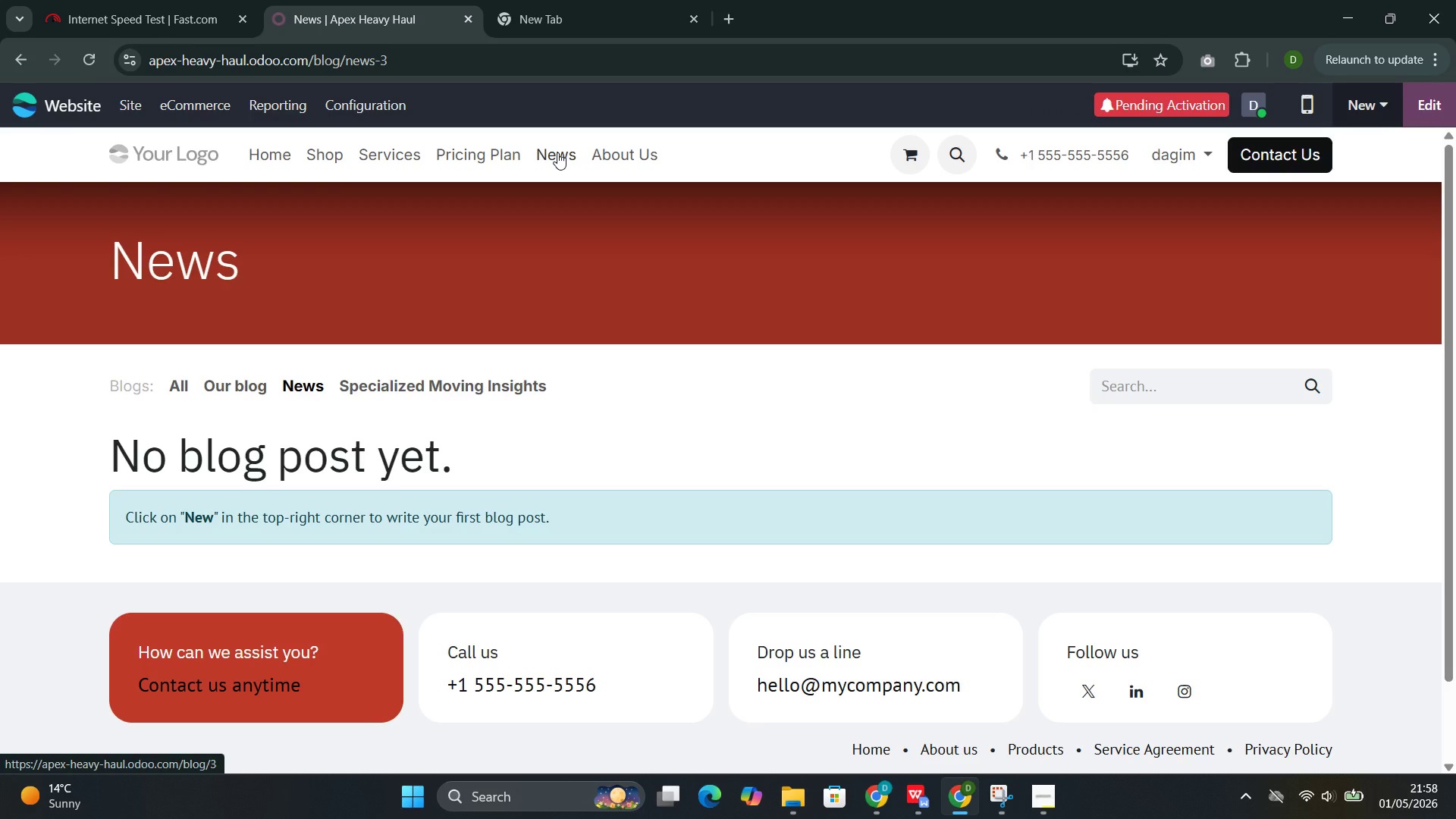 
left_click([434, 381])
 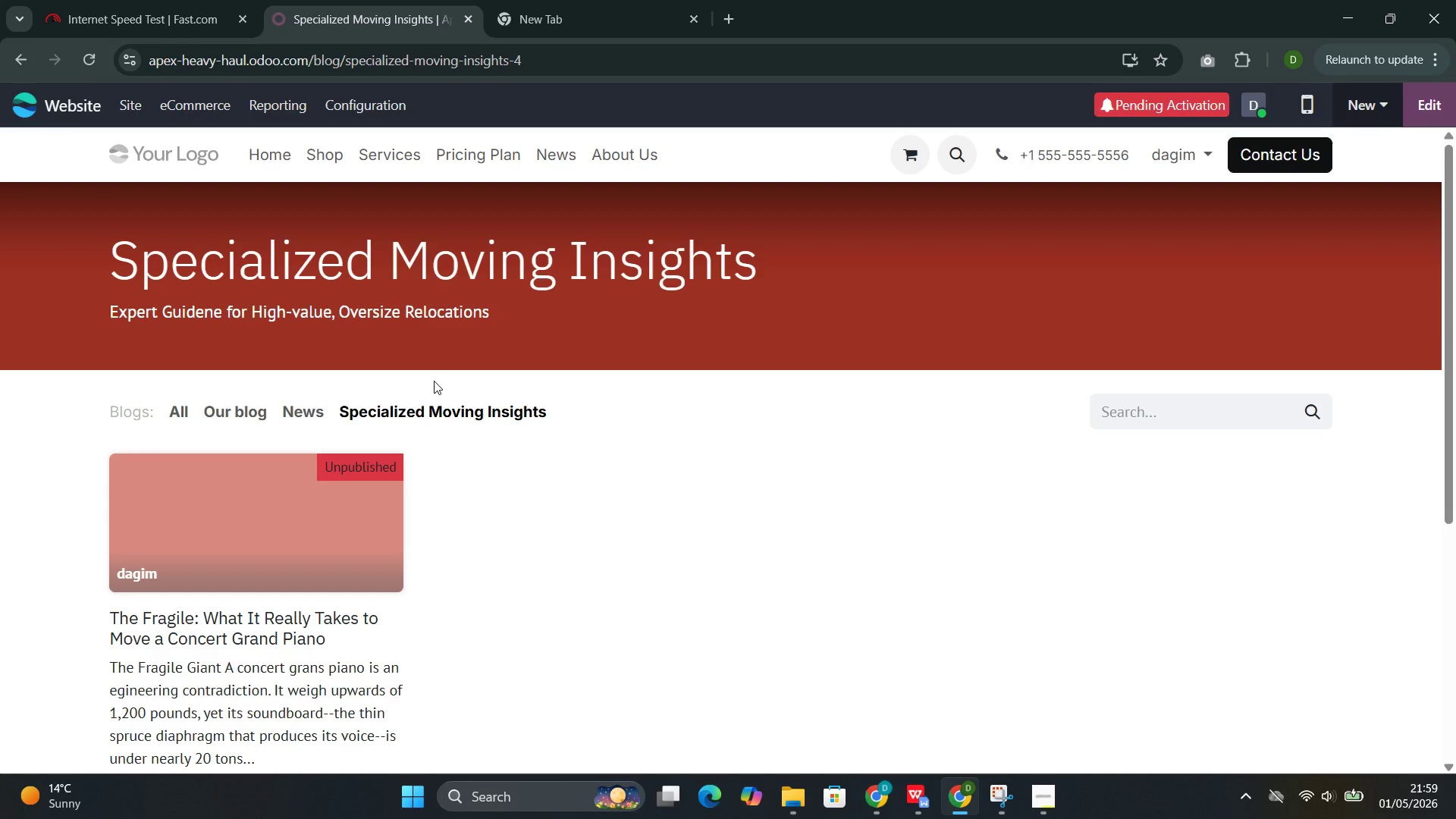 
wait(19.34)
 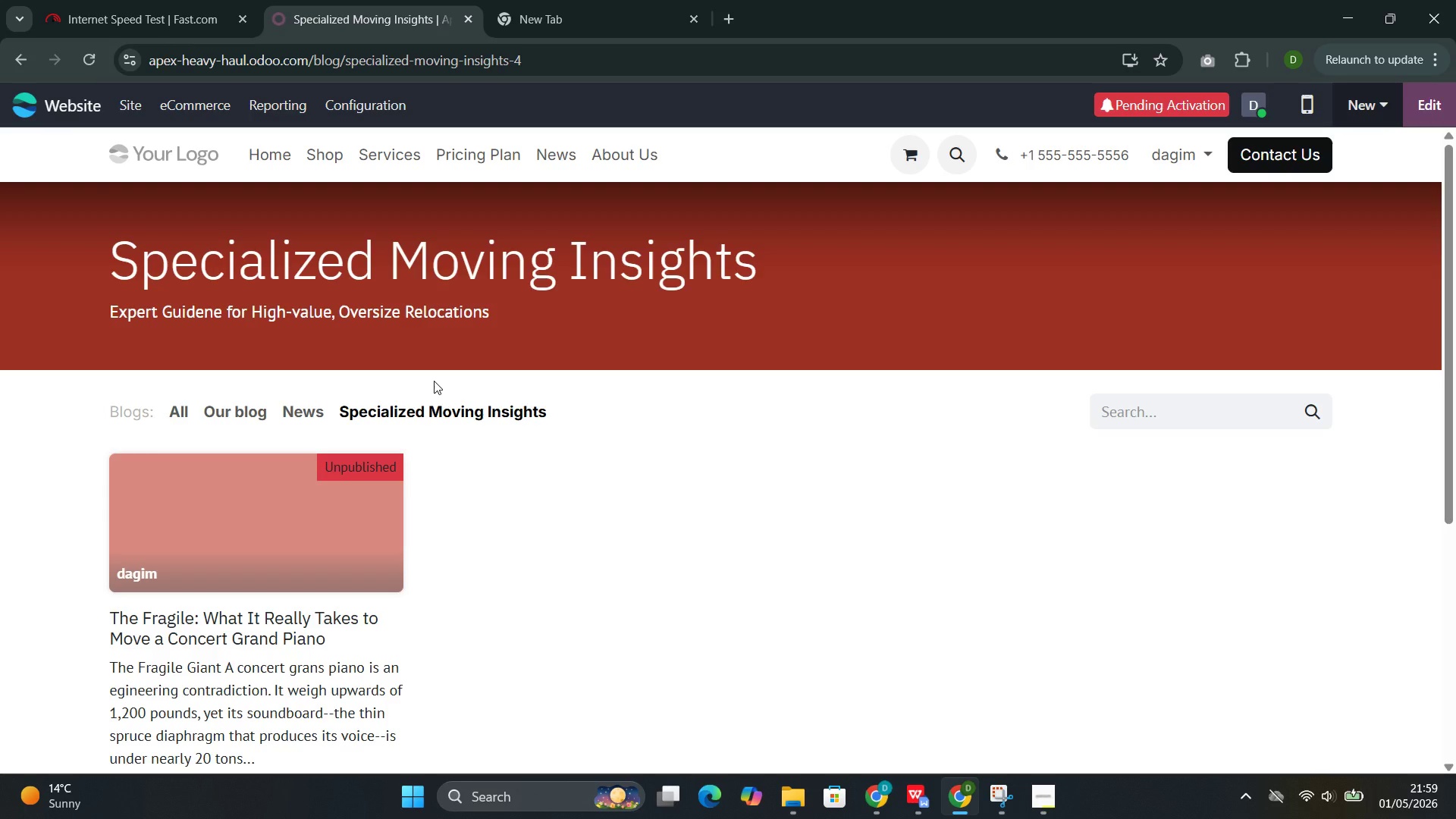 
left_click([208, 529])
 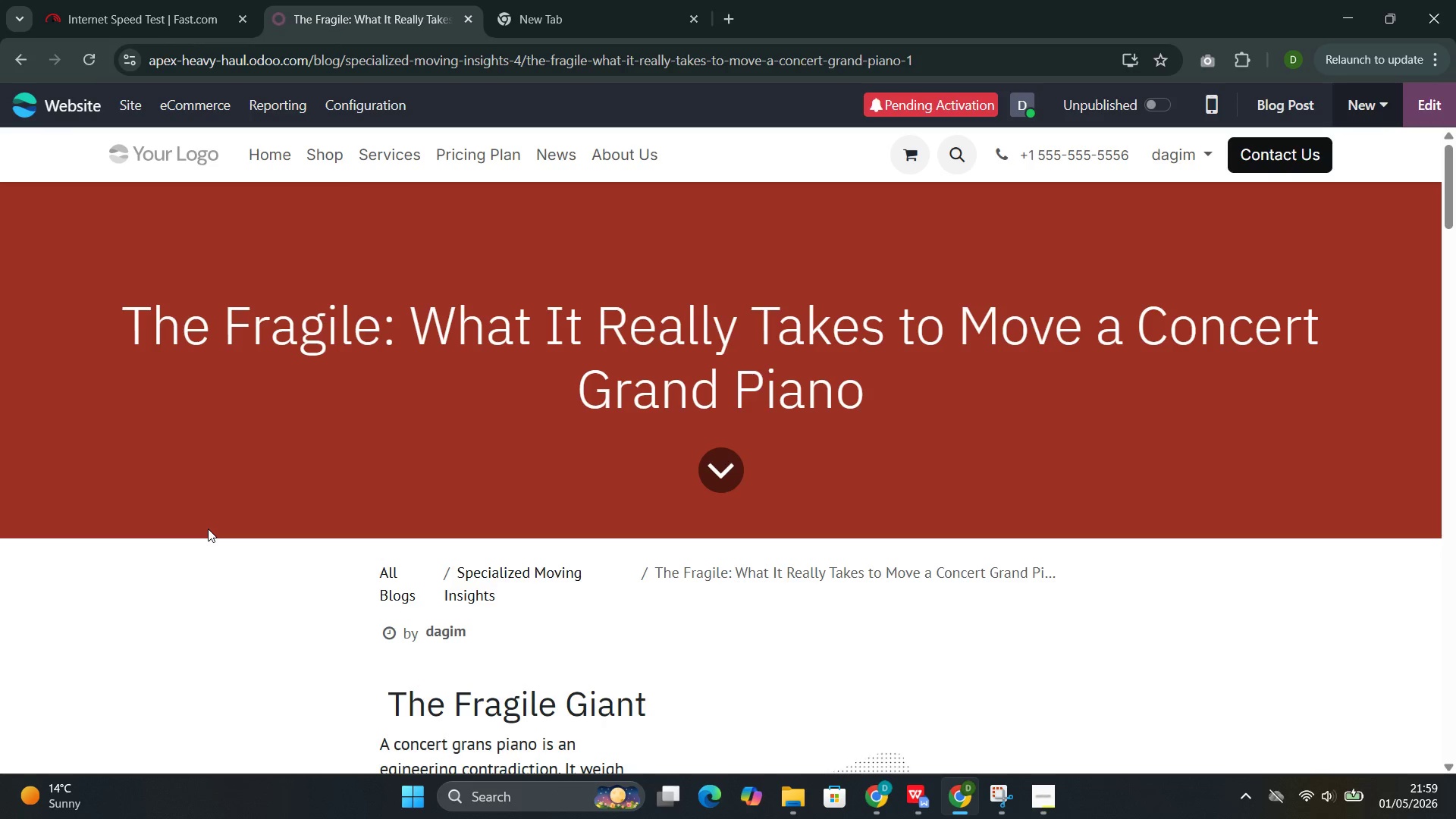 
wait(15.11)
 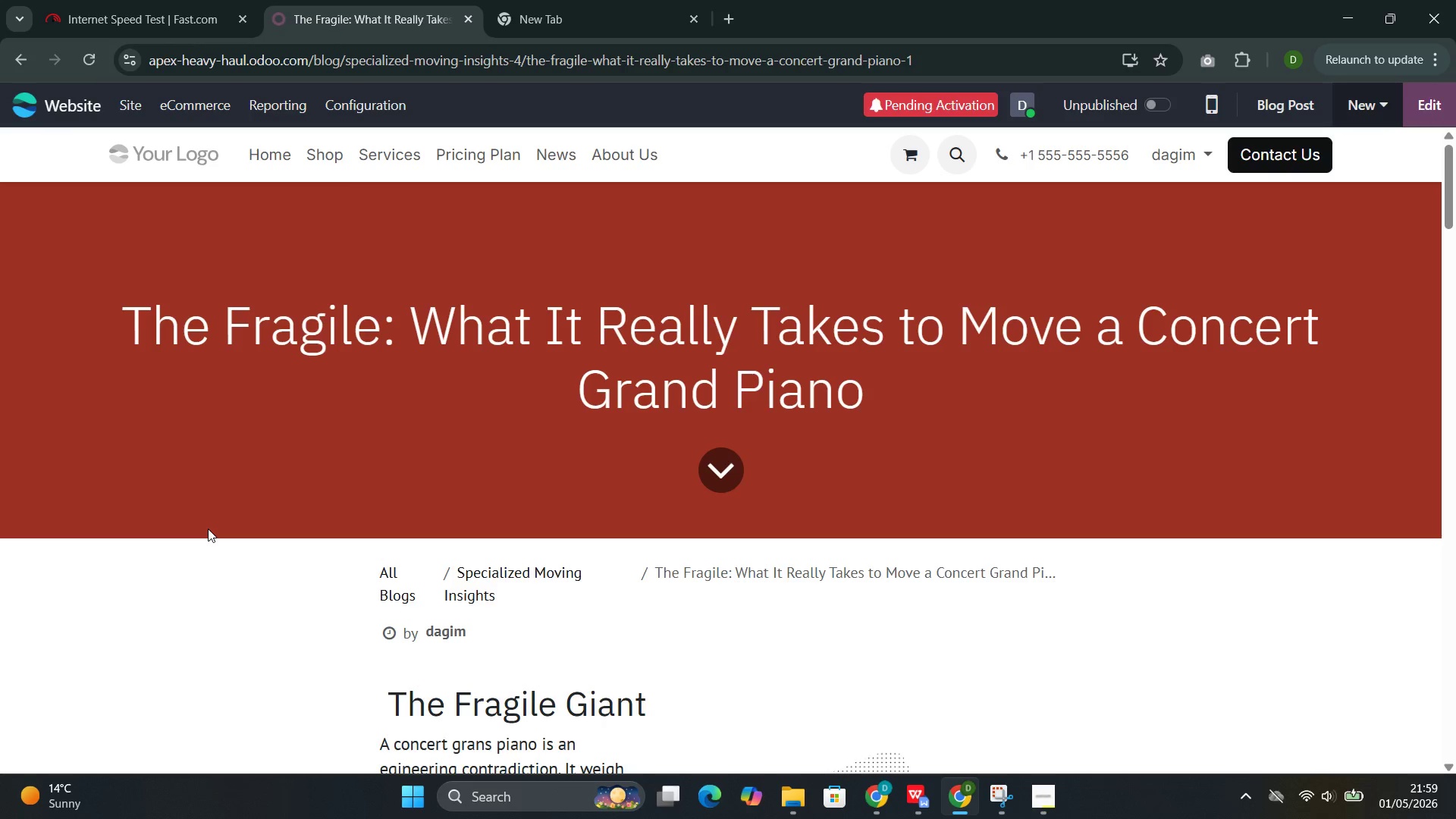 
left_click([563, 15])
 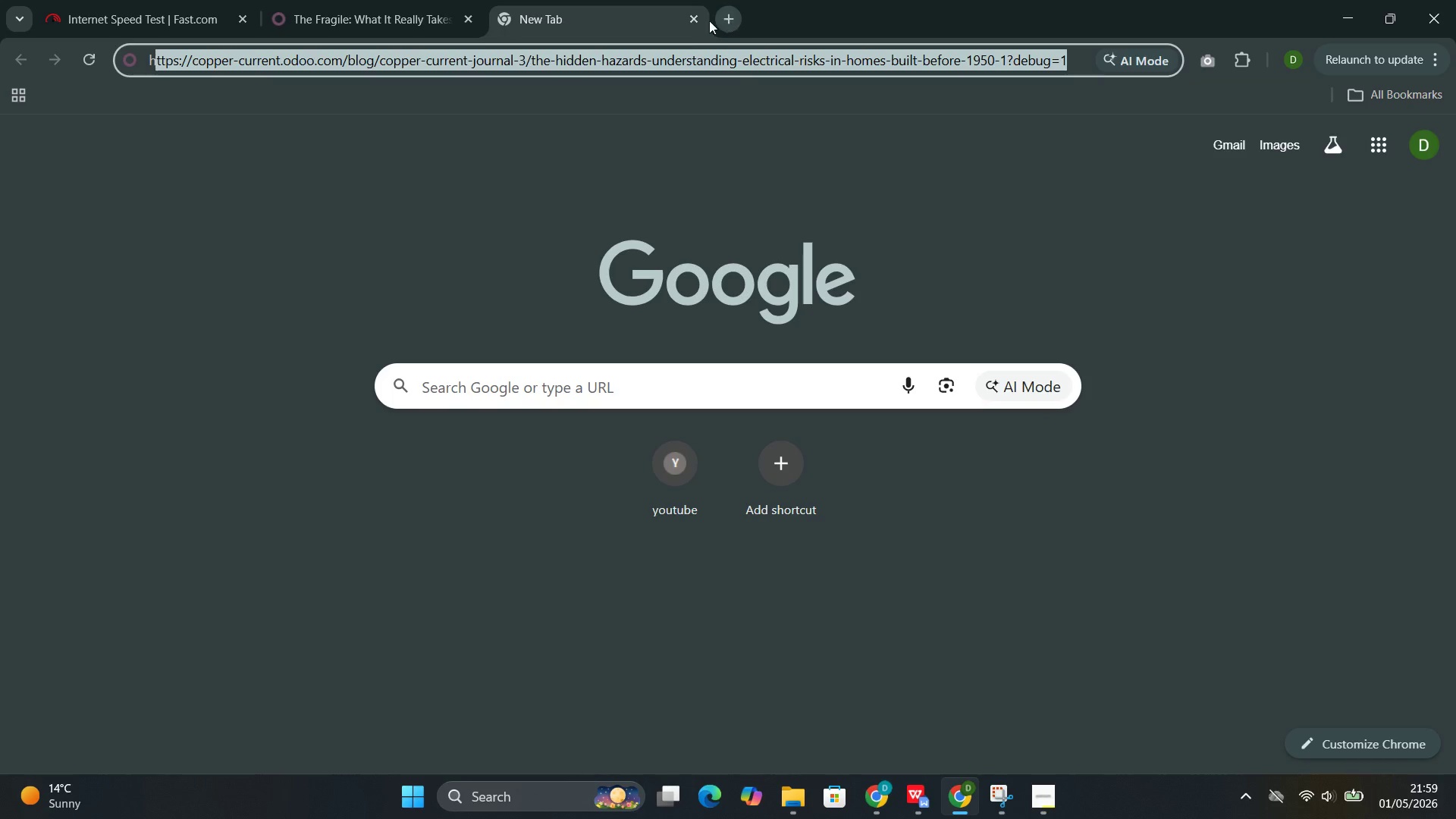 
left_click([695, 15])
 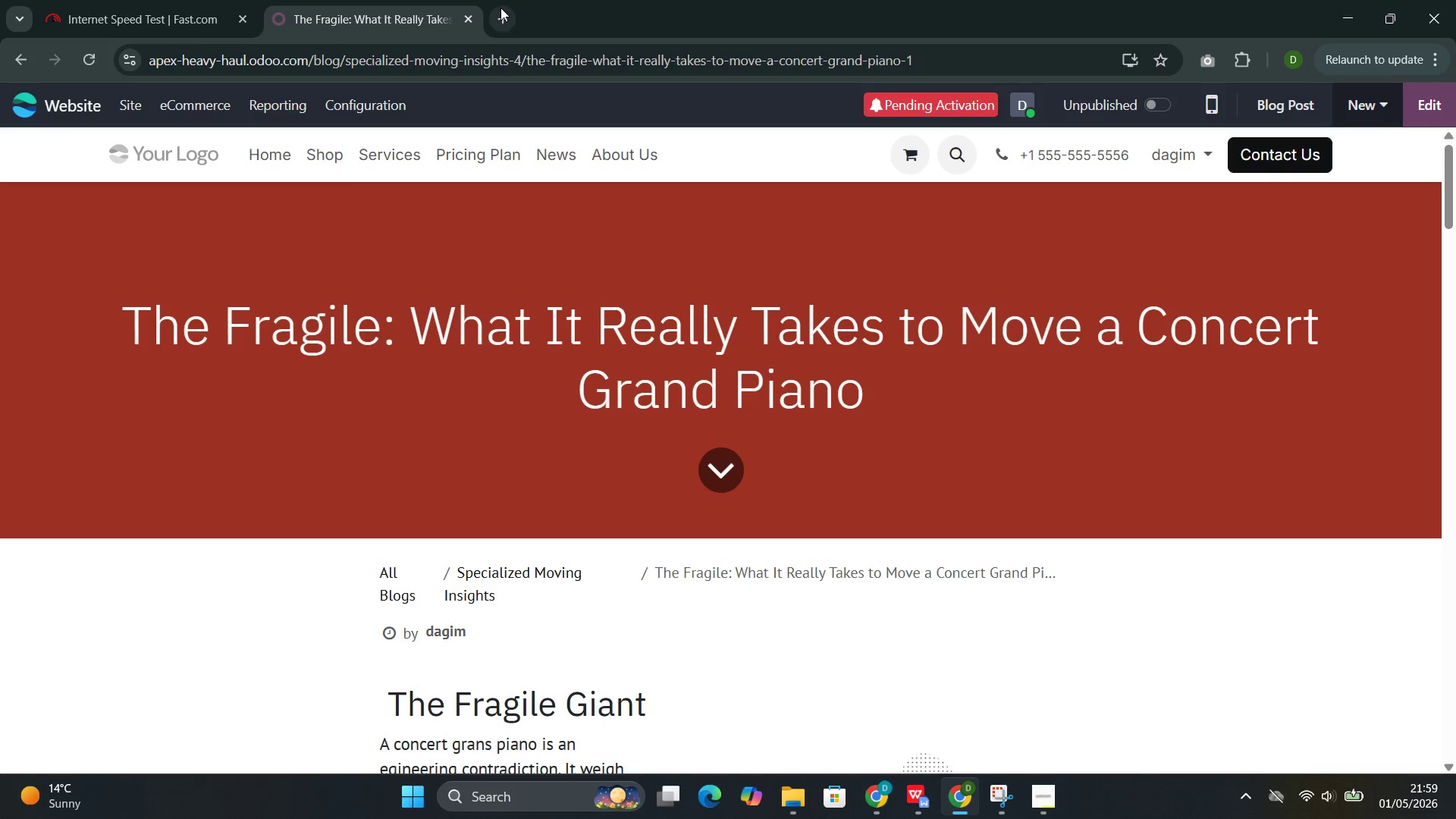 
left_click([500, 8])
 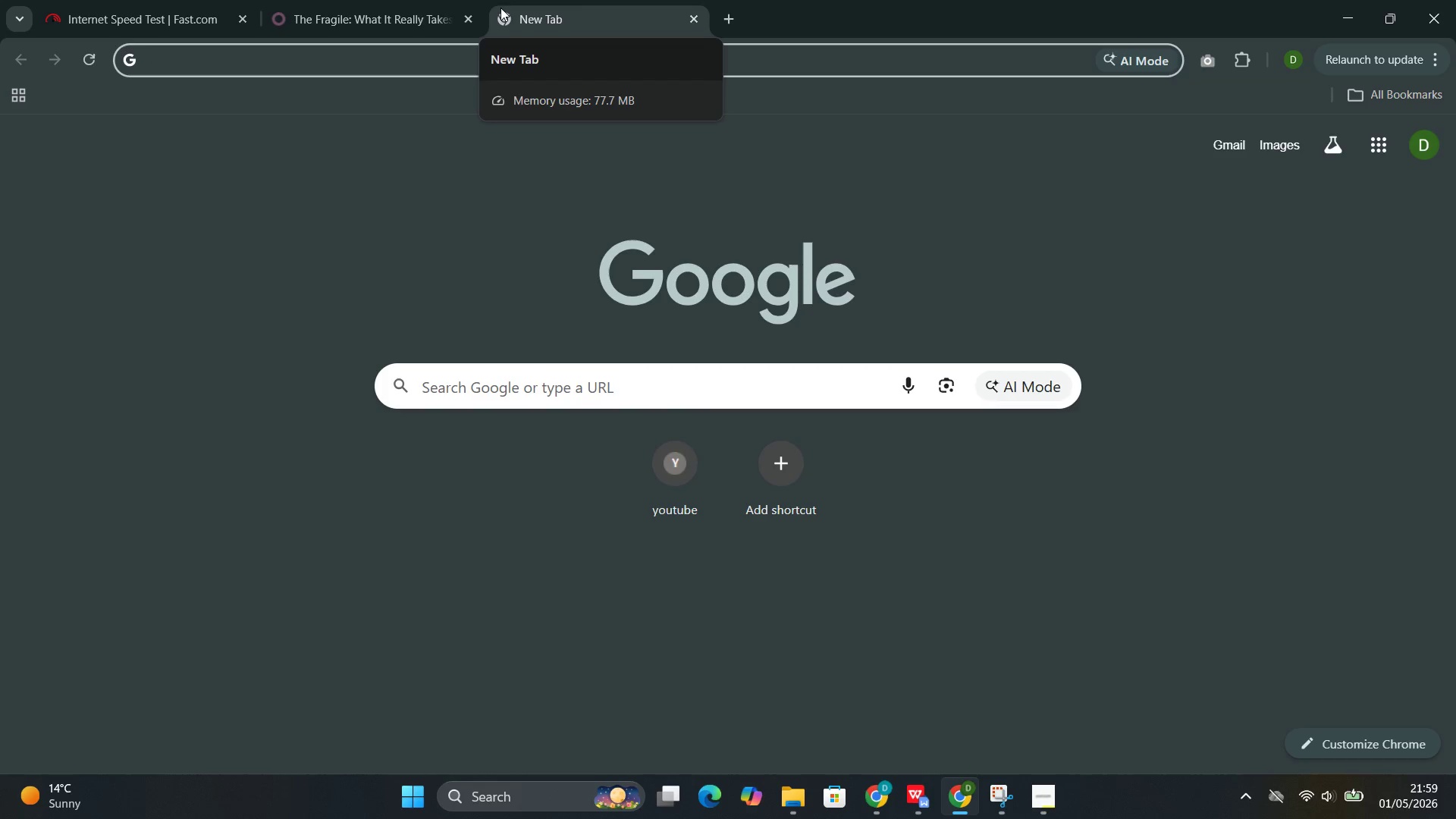 
left_click([354, 1])
 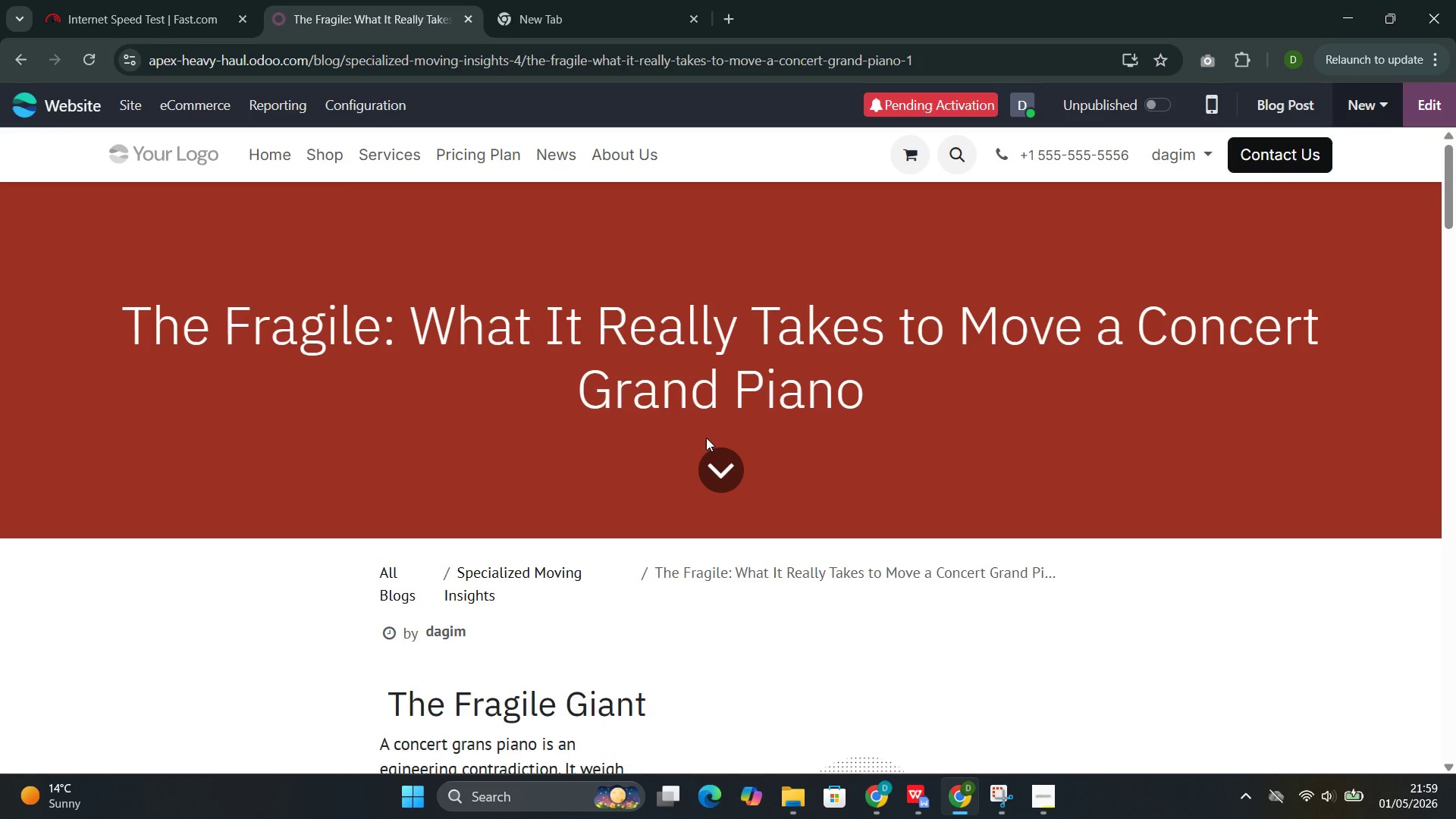 
wait(12.06)
 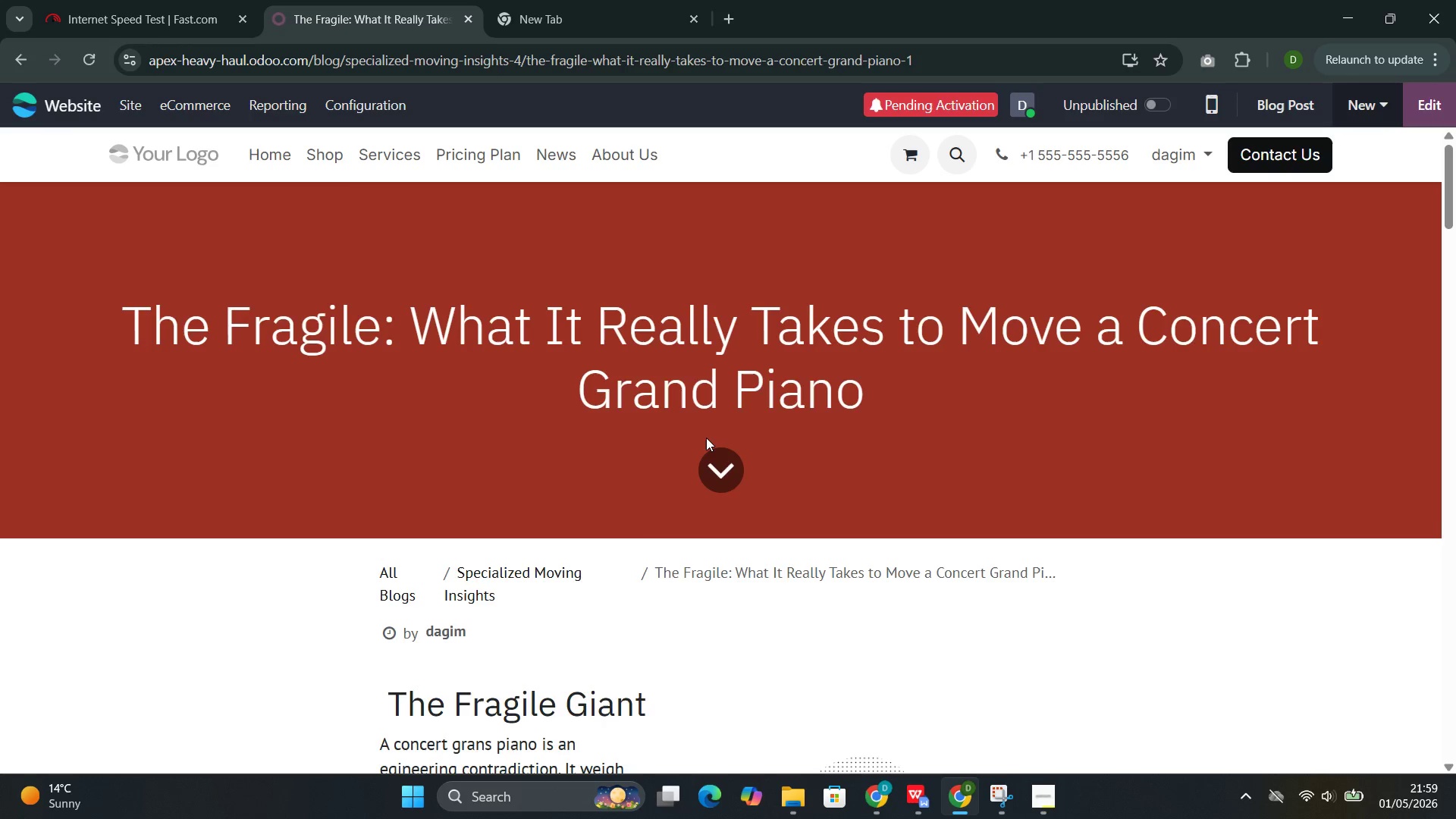 
left_click([1420, 101])
 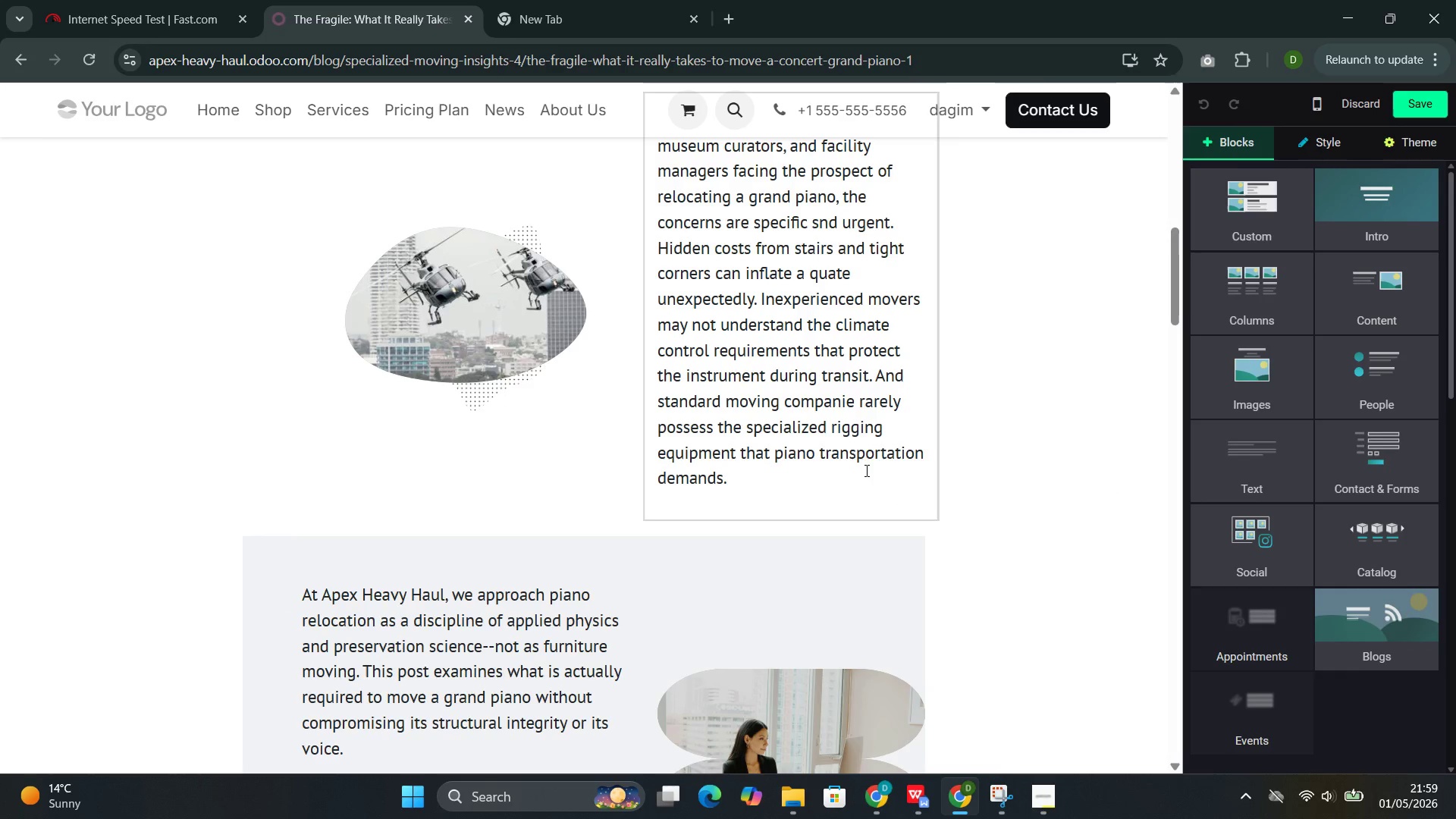 
left_click([589, 495])
 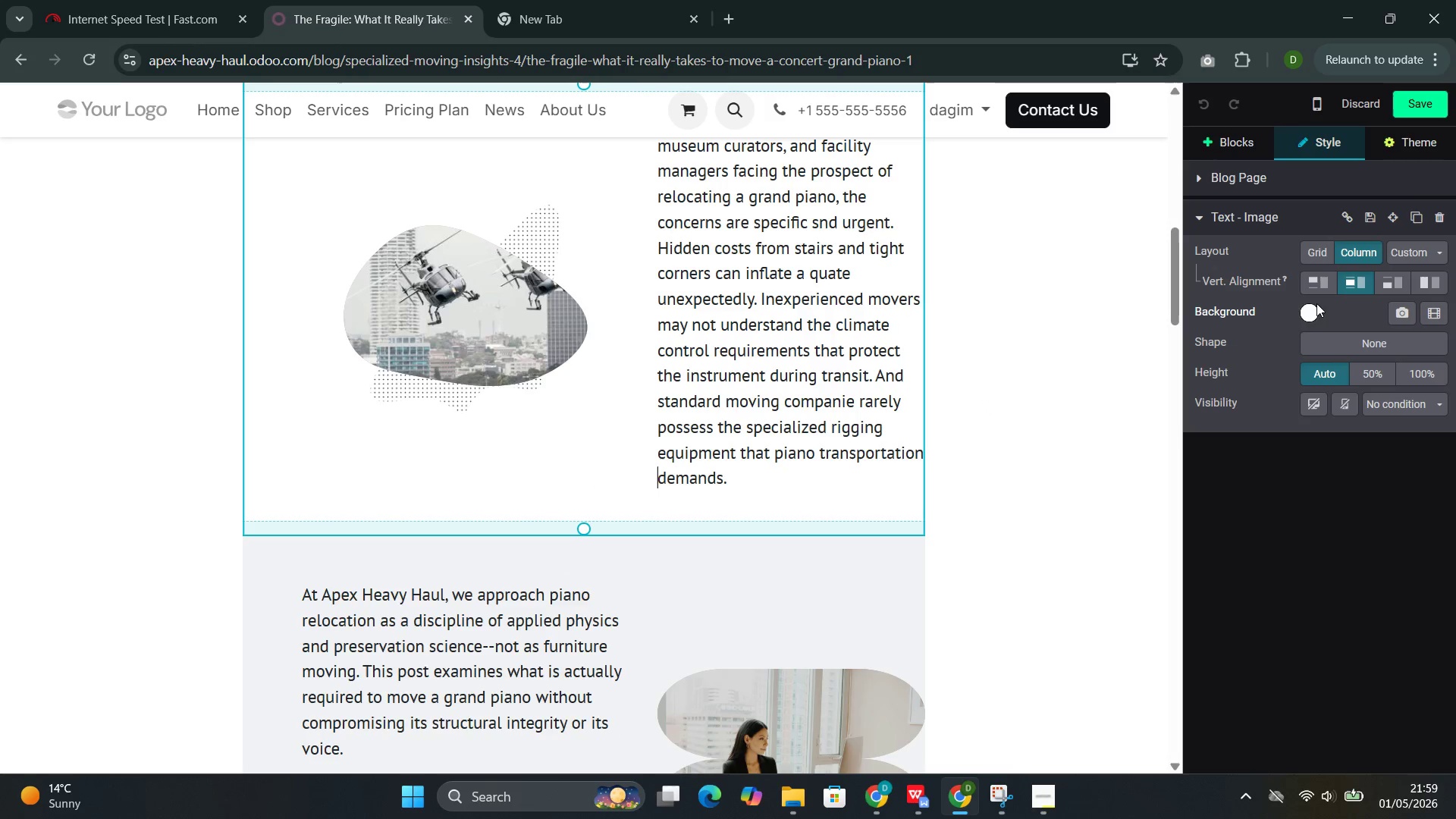 
left_click([1304, 312])
 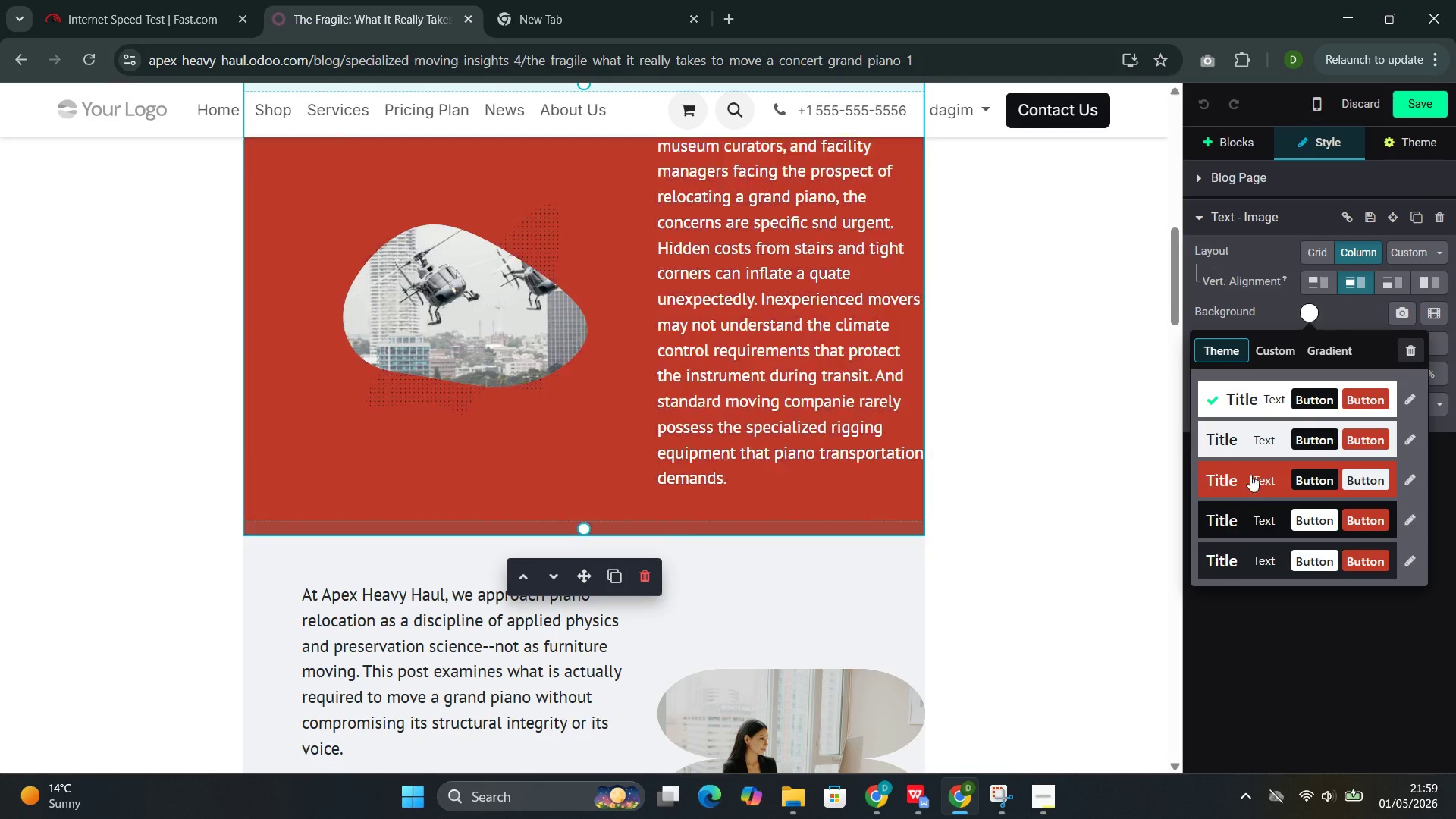 
left_click([1255, 443])
 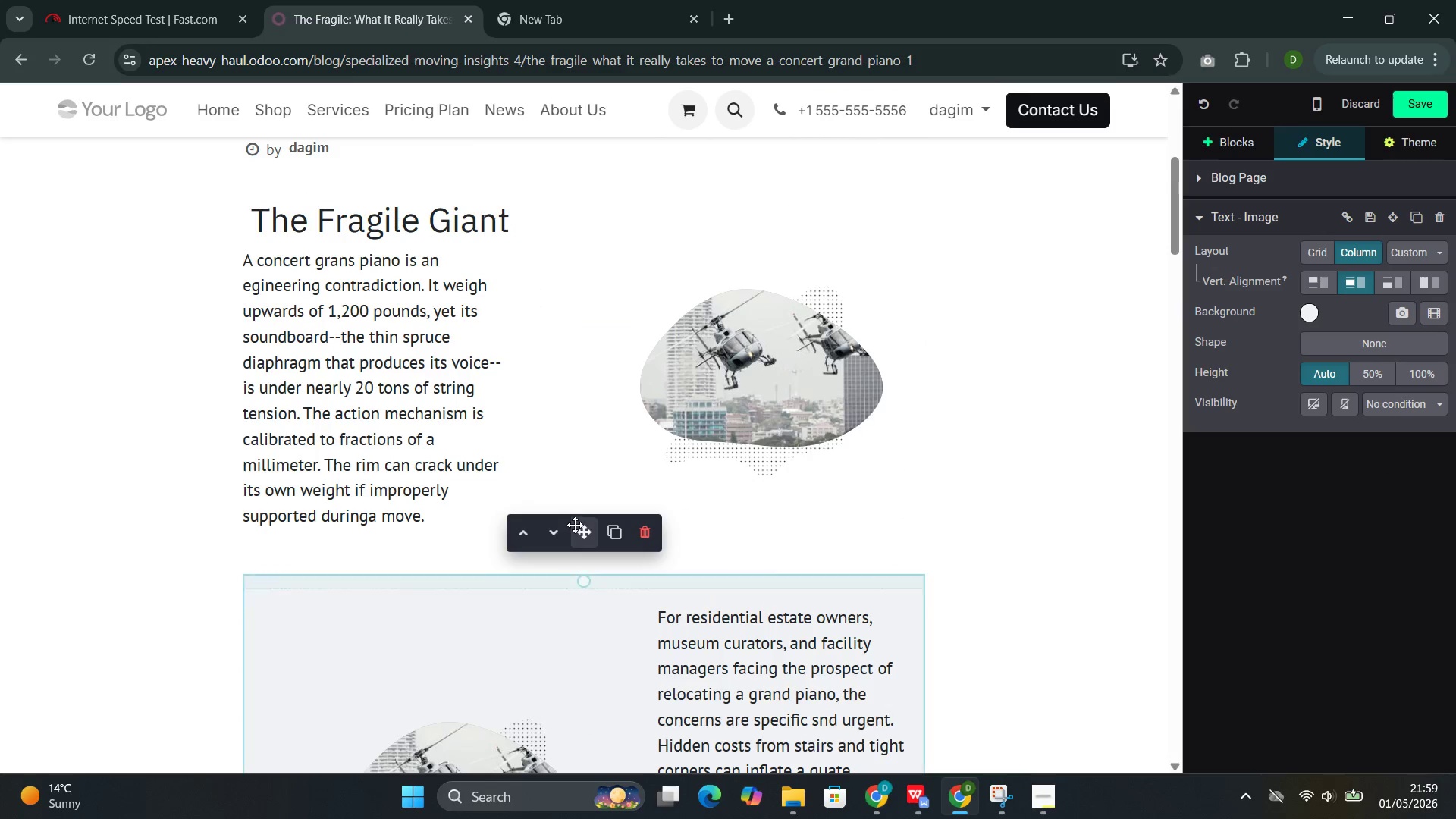 
left_click([560, 457])
 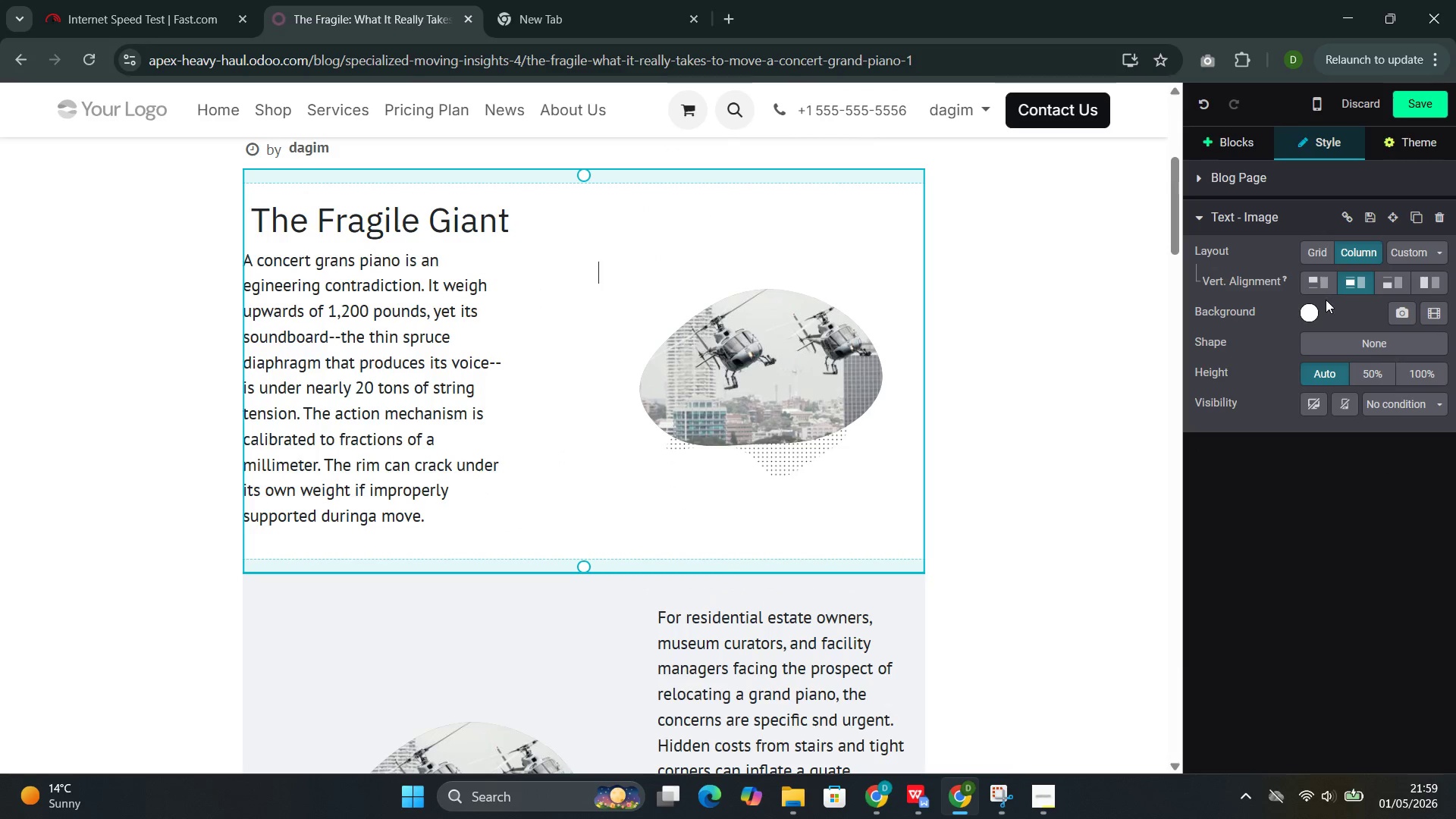 
left_click([1310, 315])
 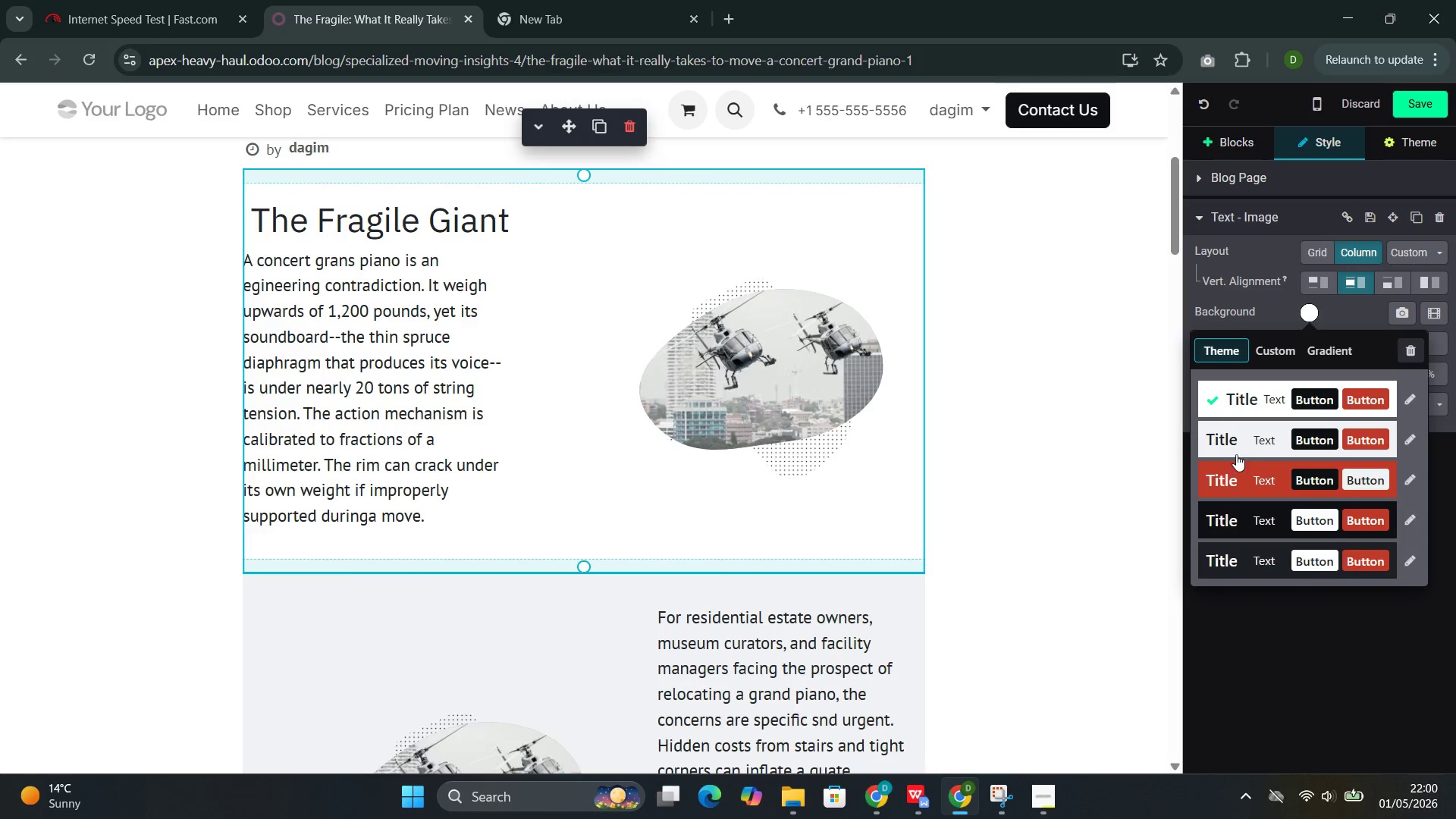 
left_click([1242, 444])
 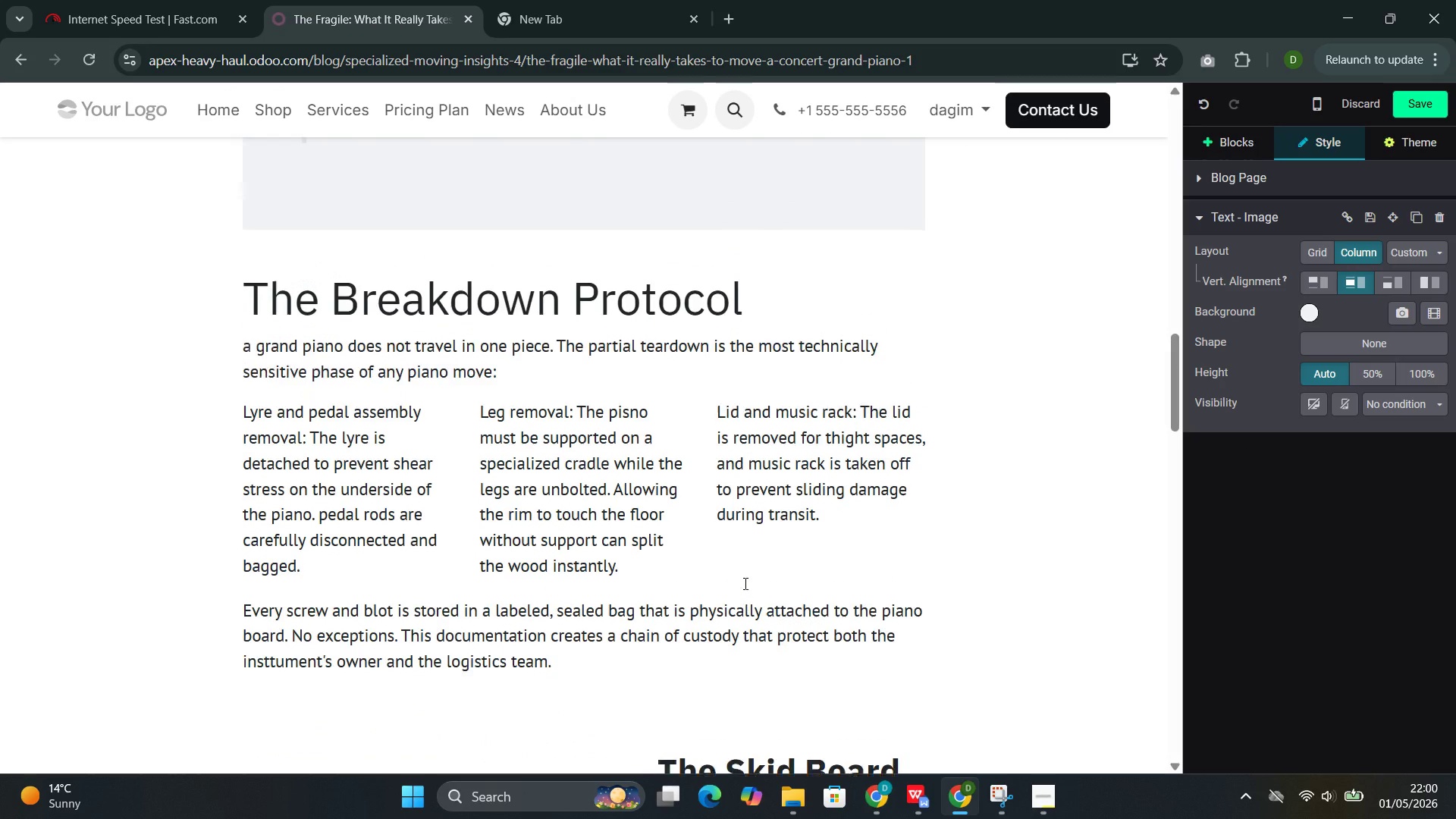 
left_click([823, 304])
 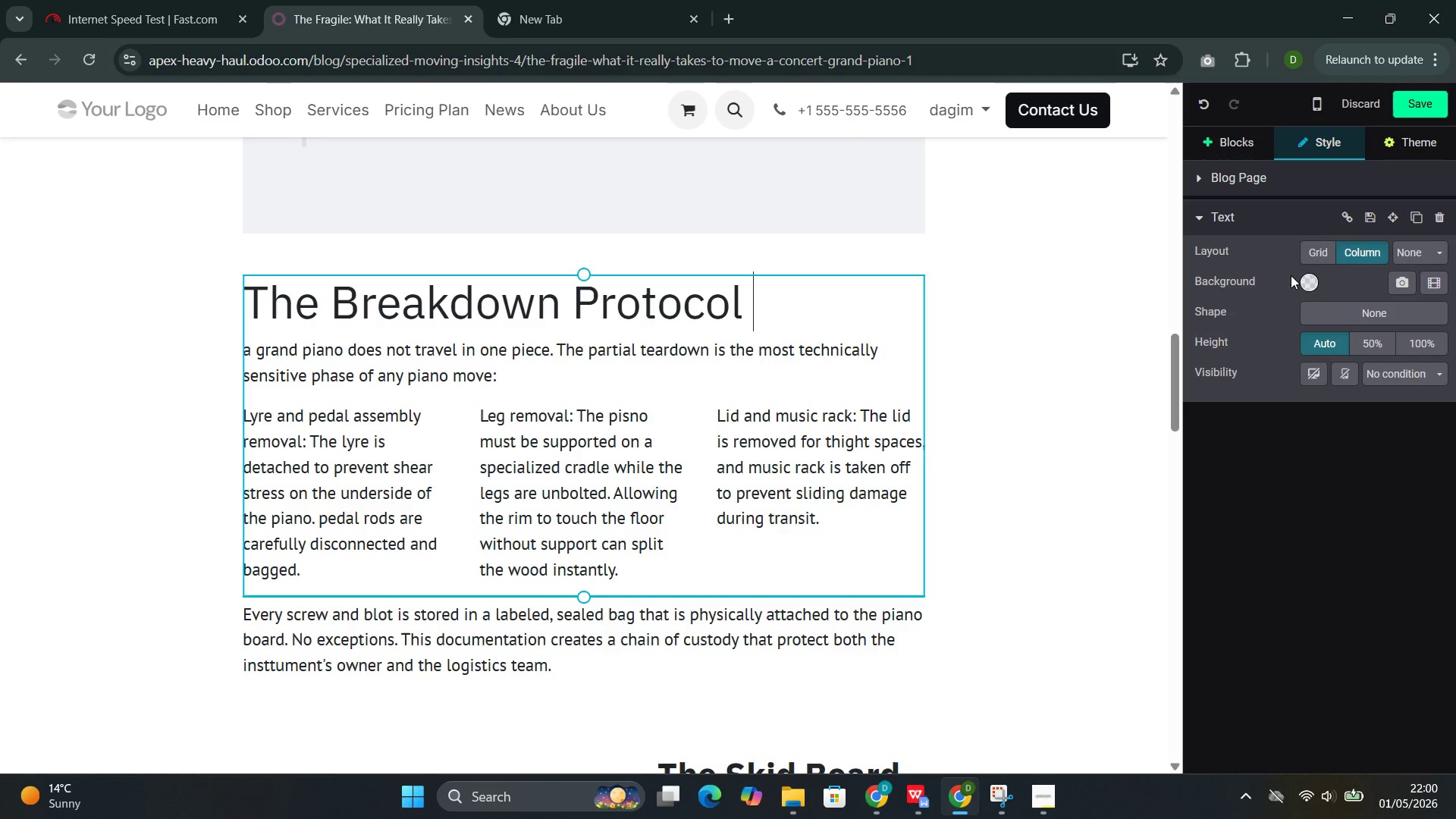 
left_click([1307, 278])
 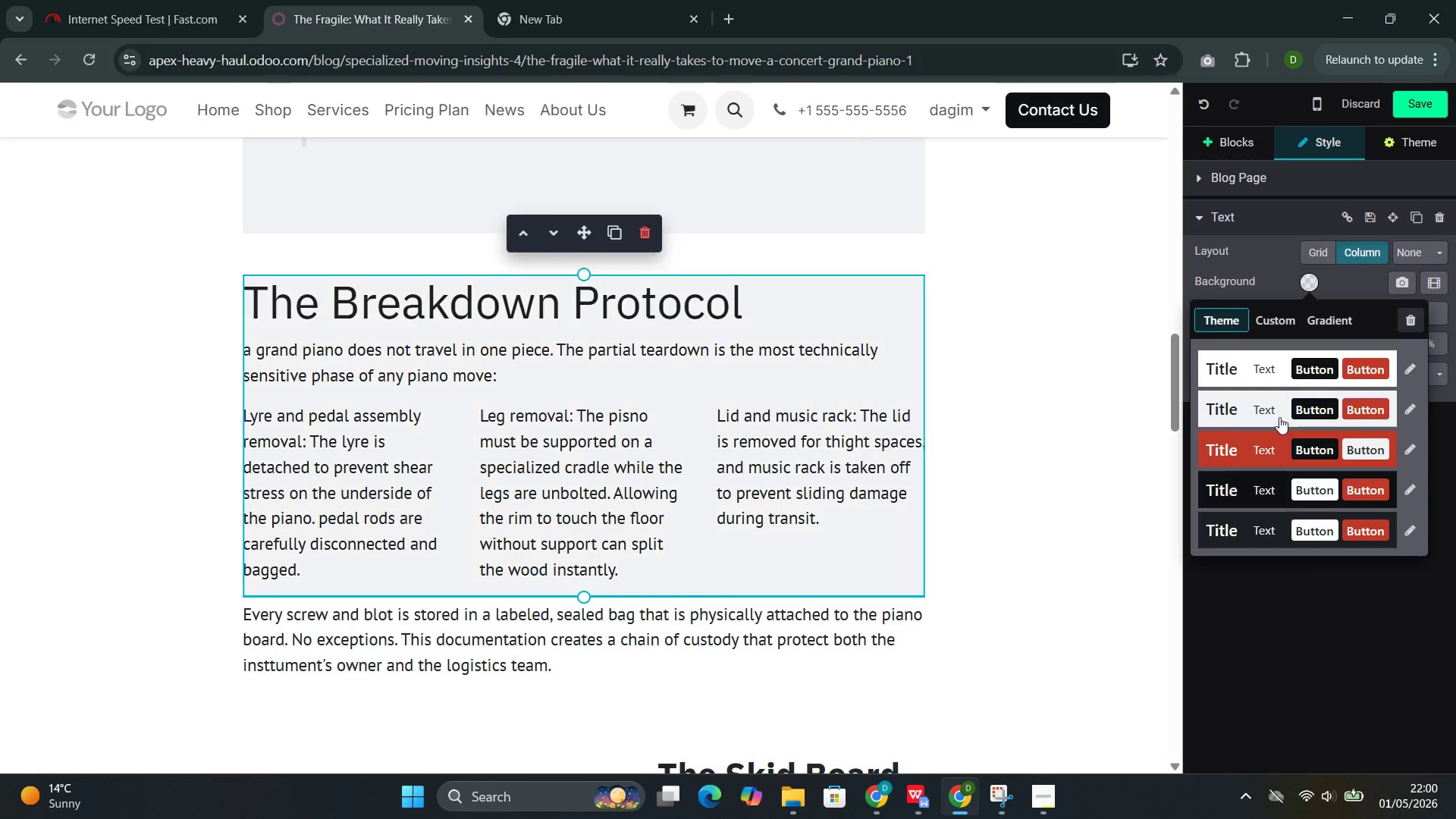 
left_click([1279, 410])
 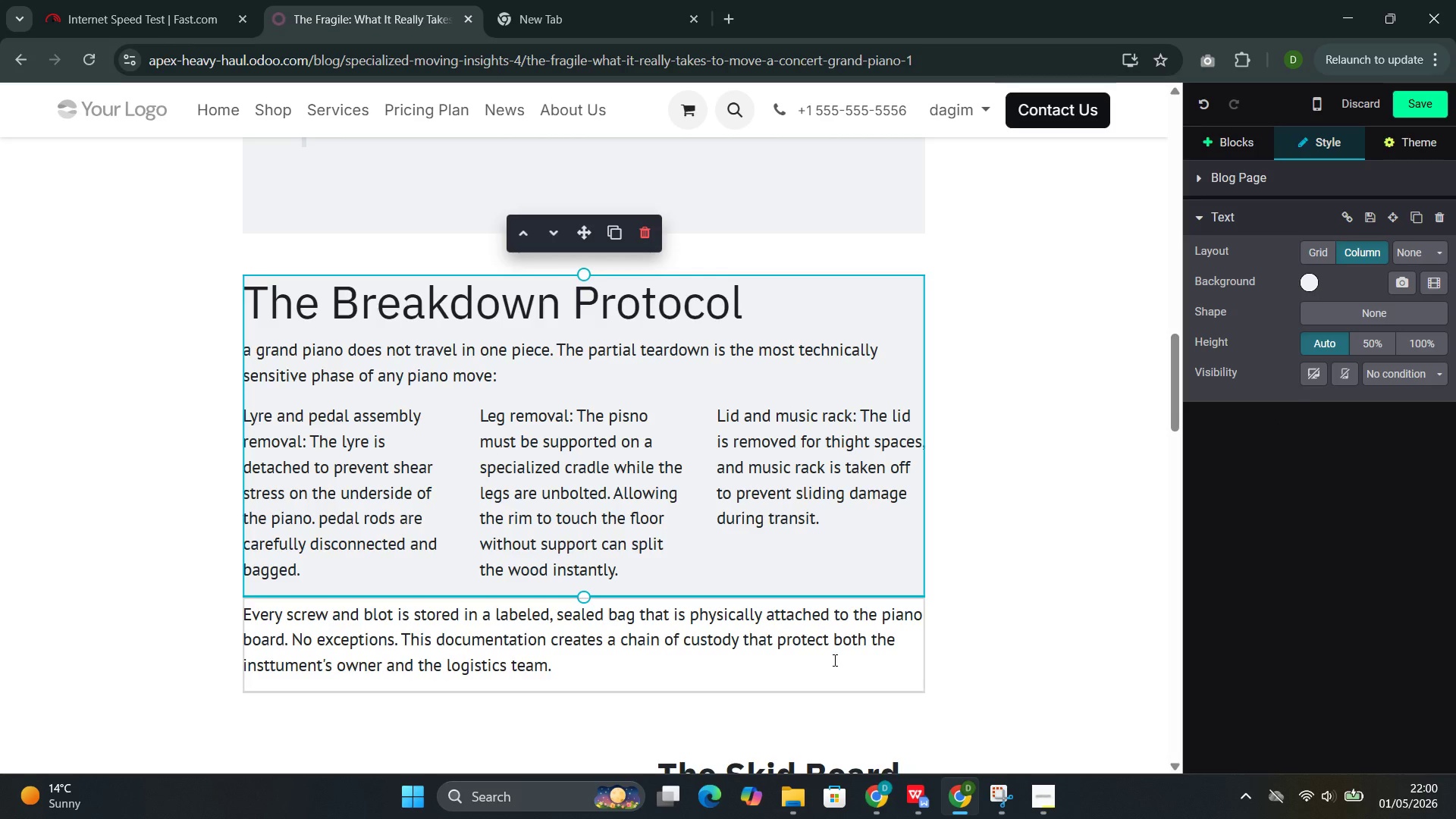 
left_click([839, 673])
 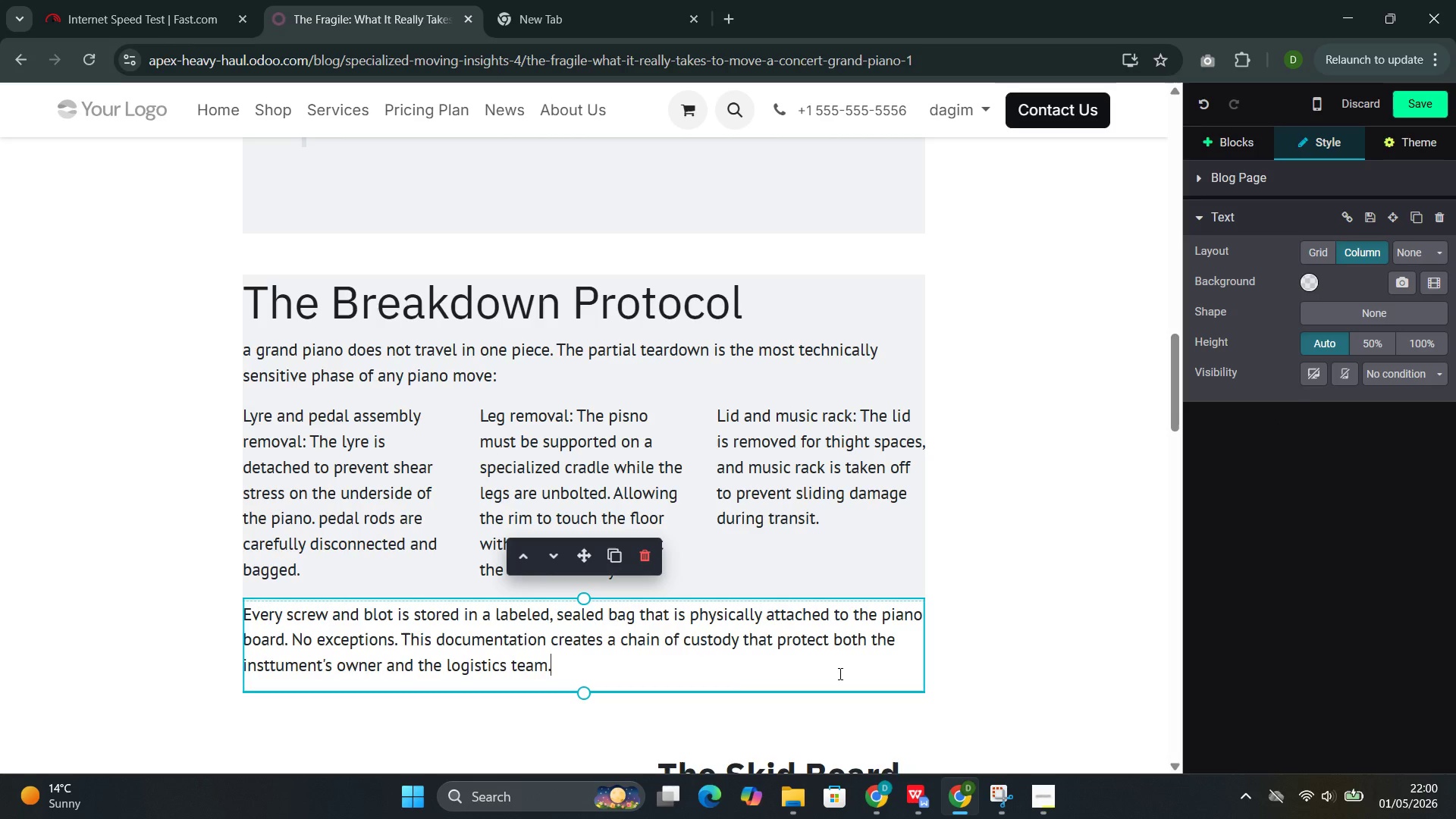 
wait(8.55)
 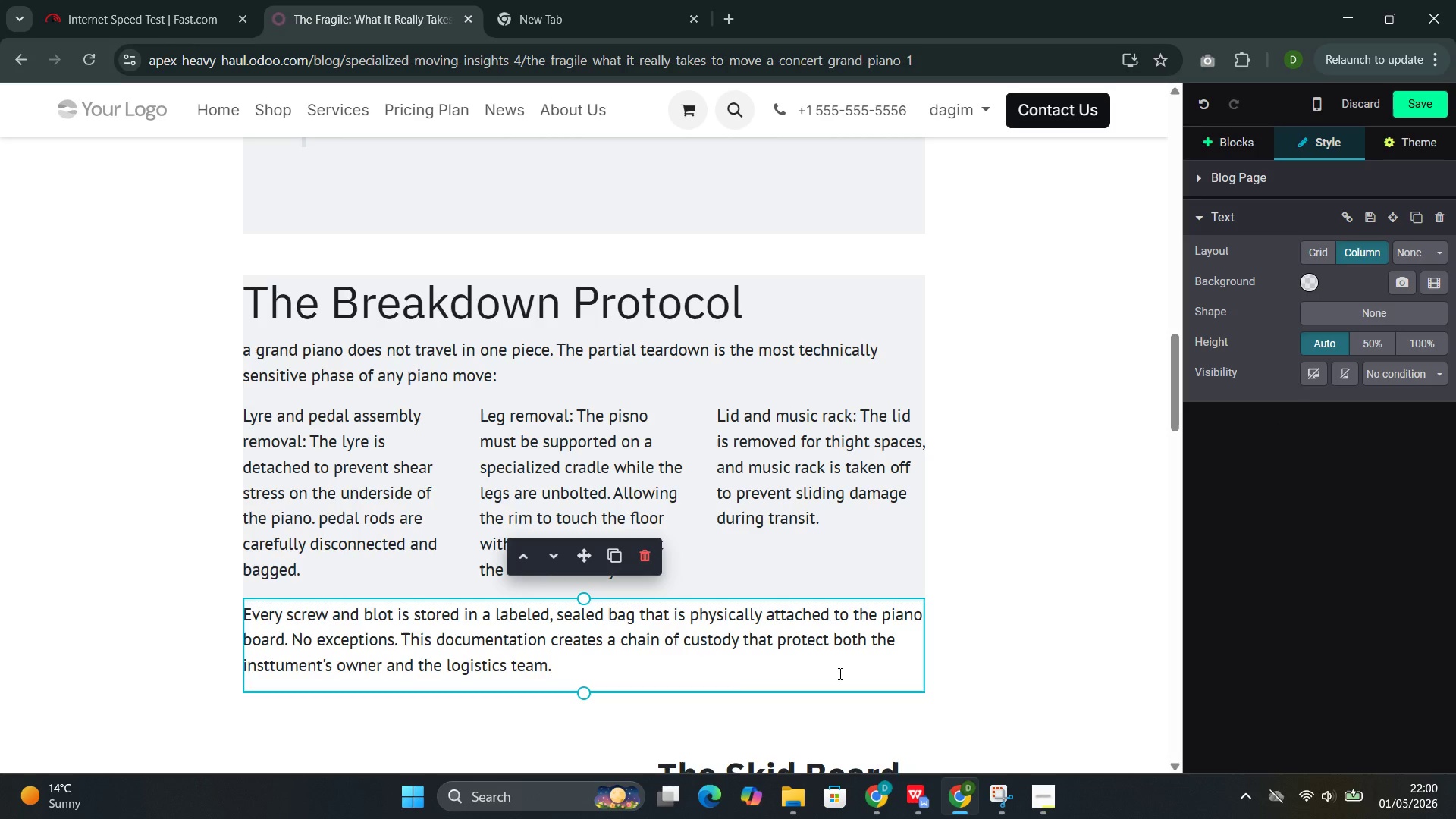 
left_click([1310, 280])
 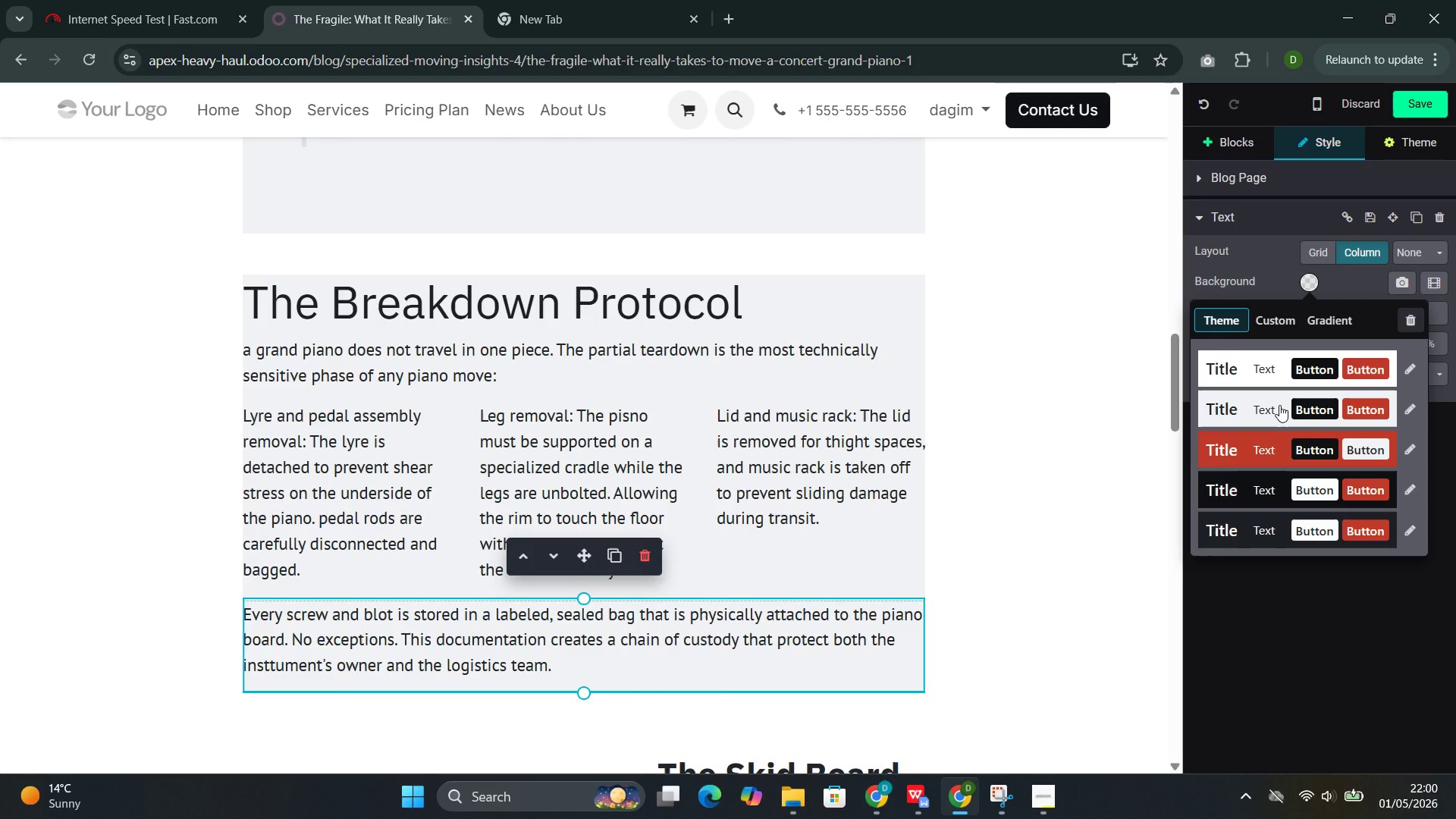 
left_click([1279, 403])
 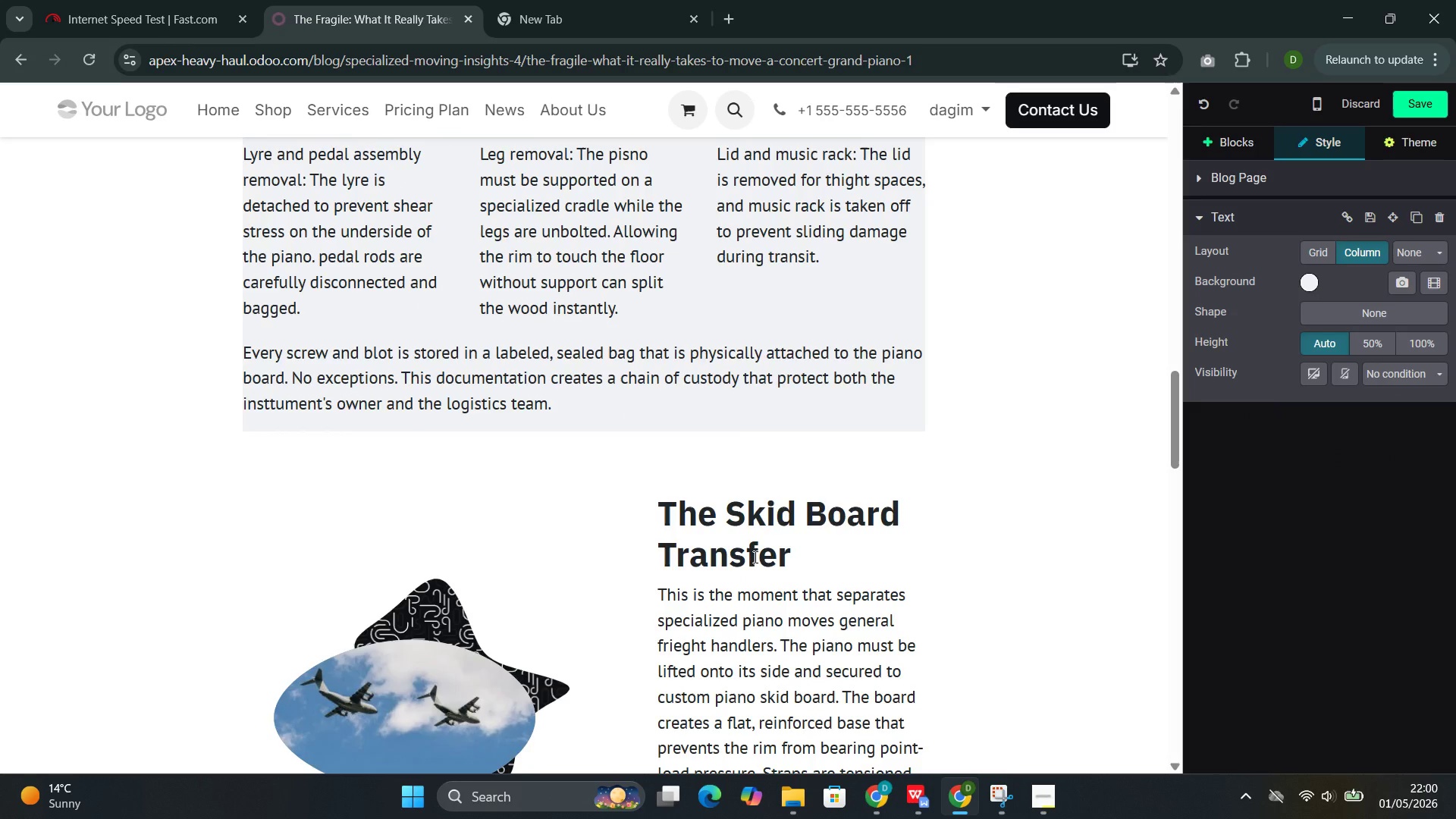 
left_click([574, 538])
 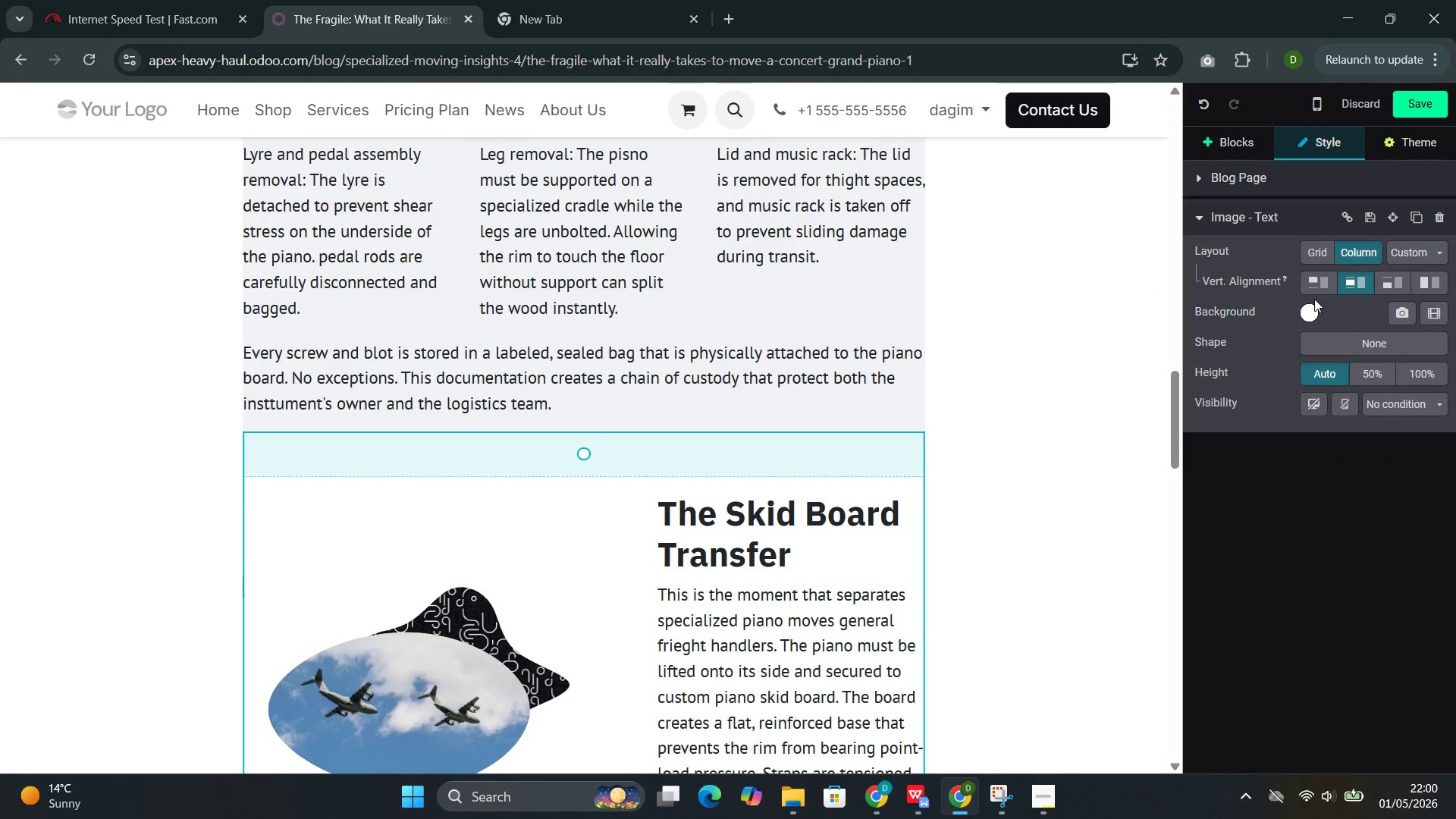 
left_click([1306, 312])
 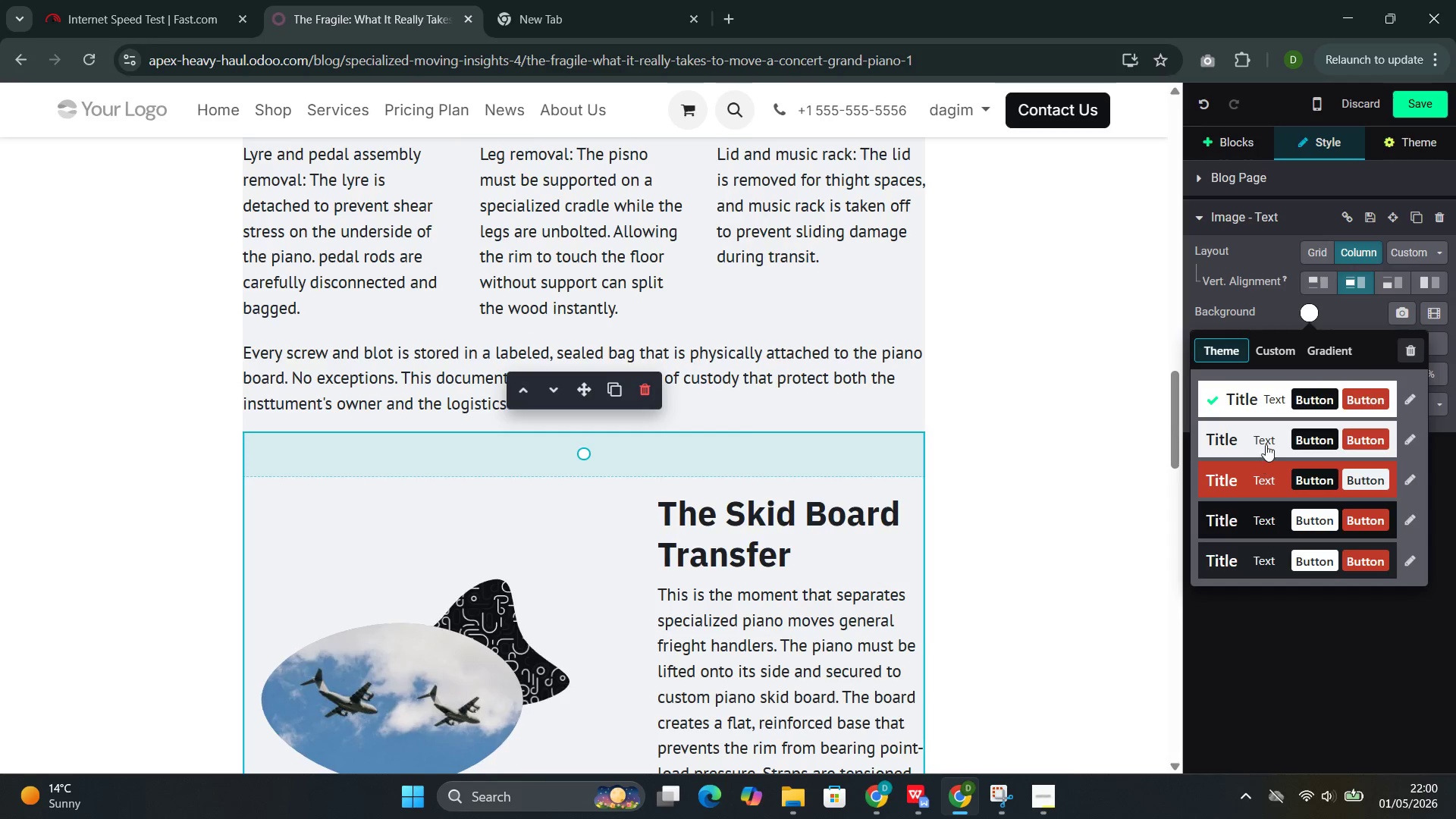 
left_click([1266, 444])
 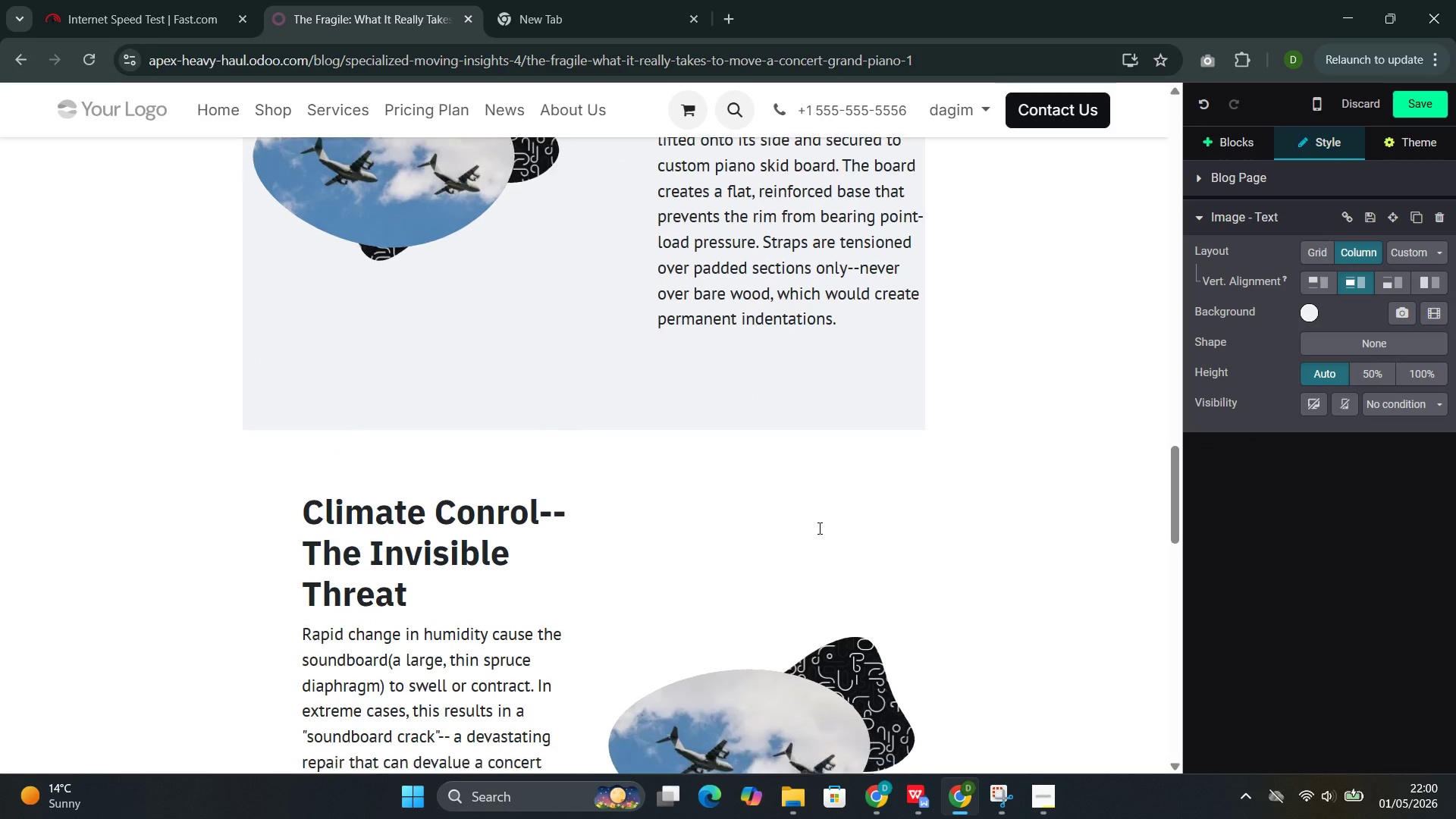 
left_click([770, 504])
 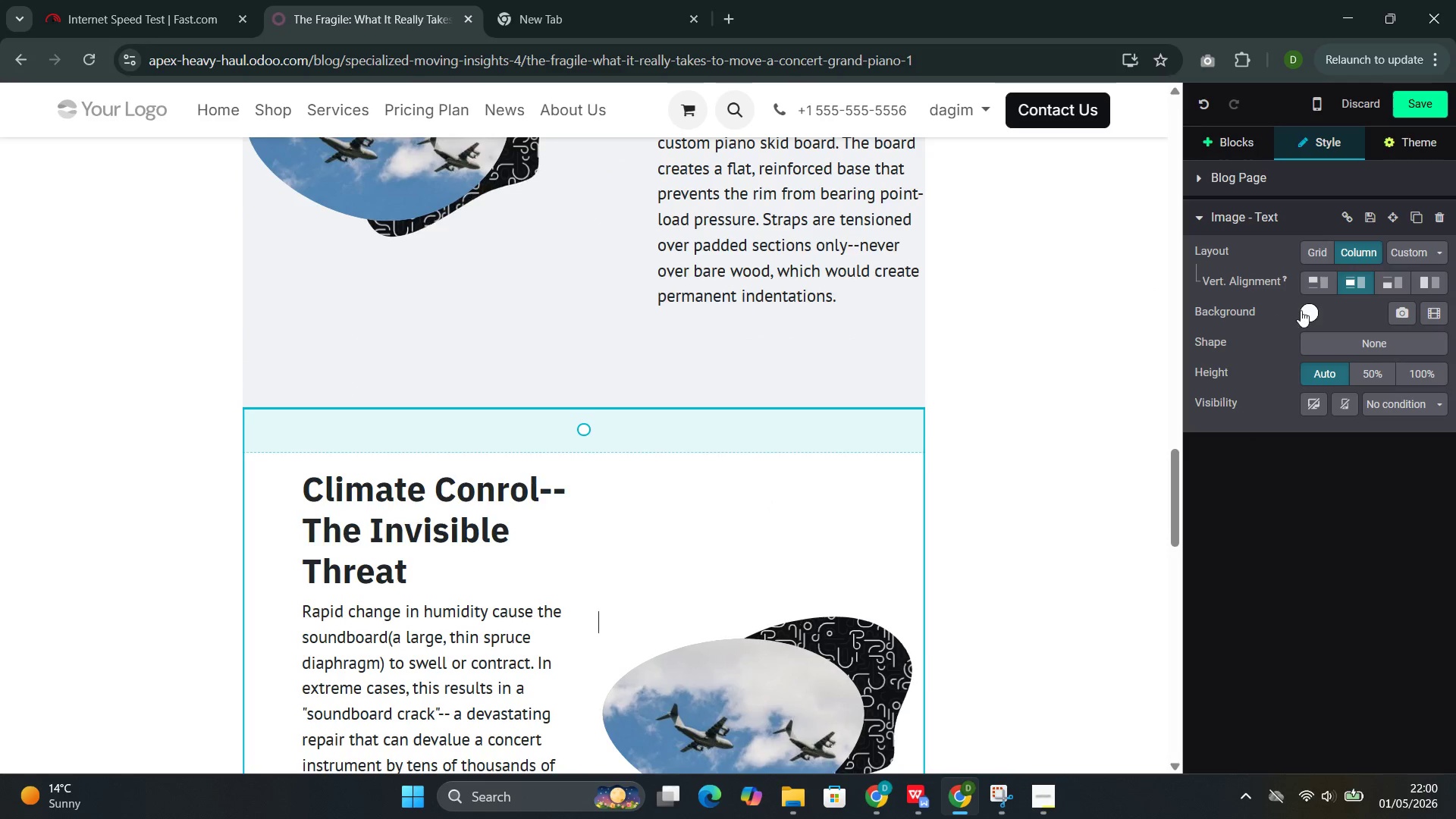 
left_click([1300, 310])
 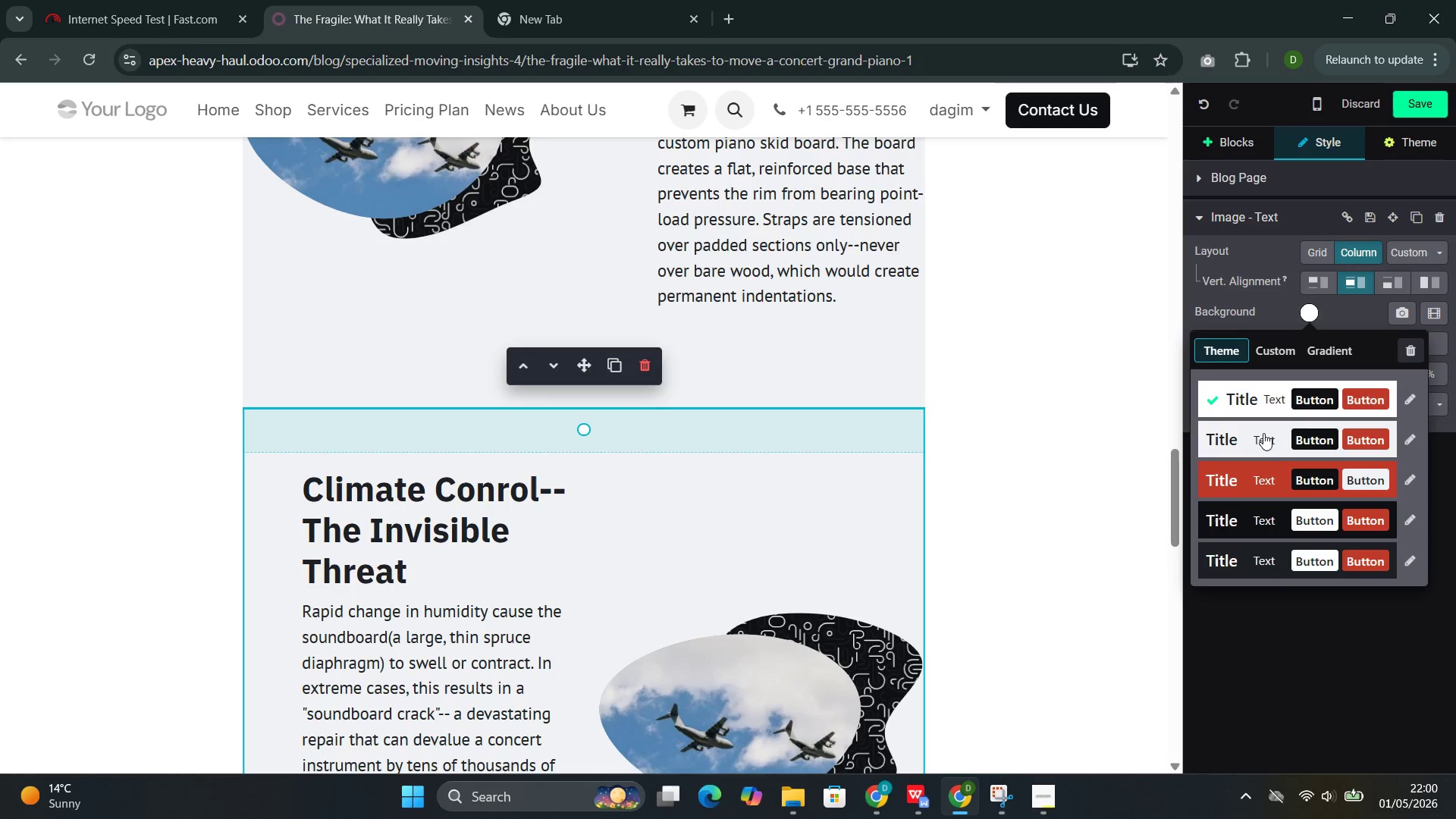 
left_click([1257, 444])
 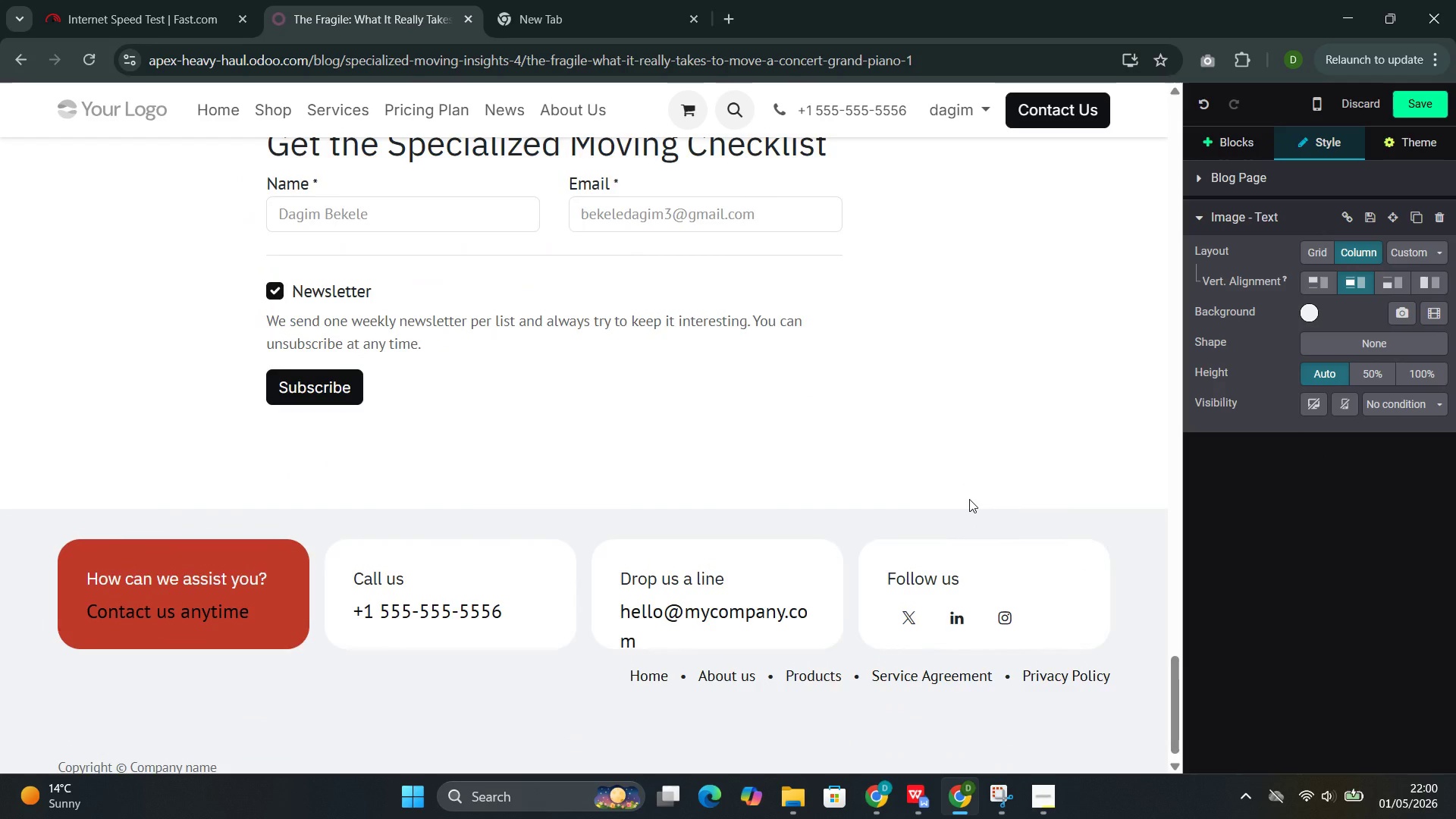 
left_click([667, 413])
 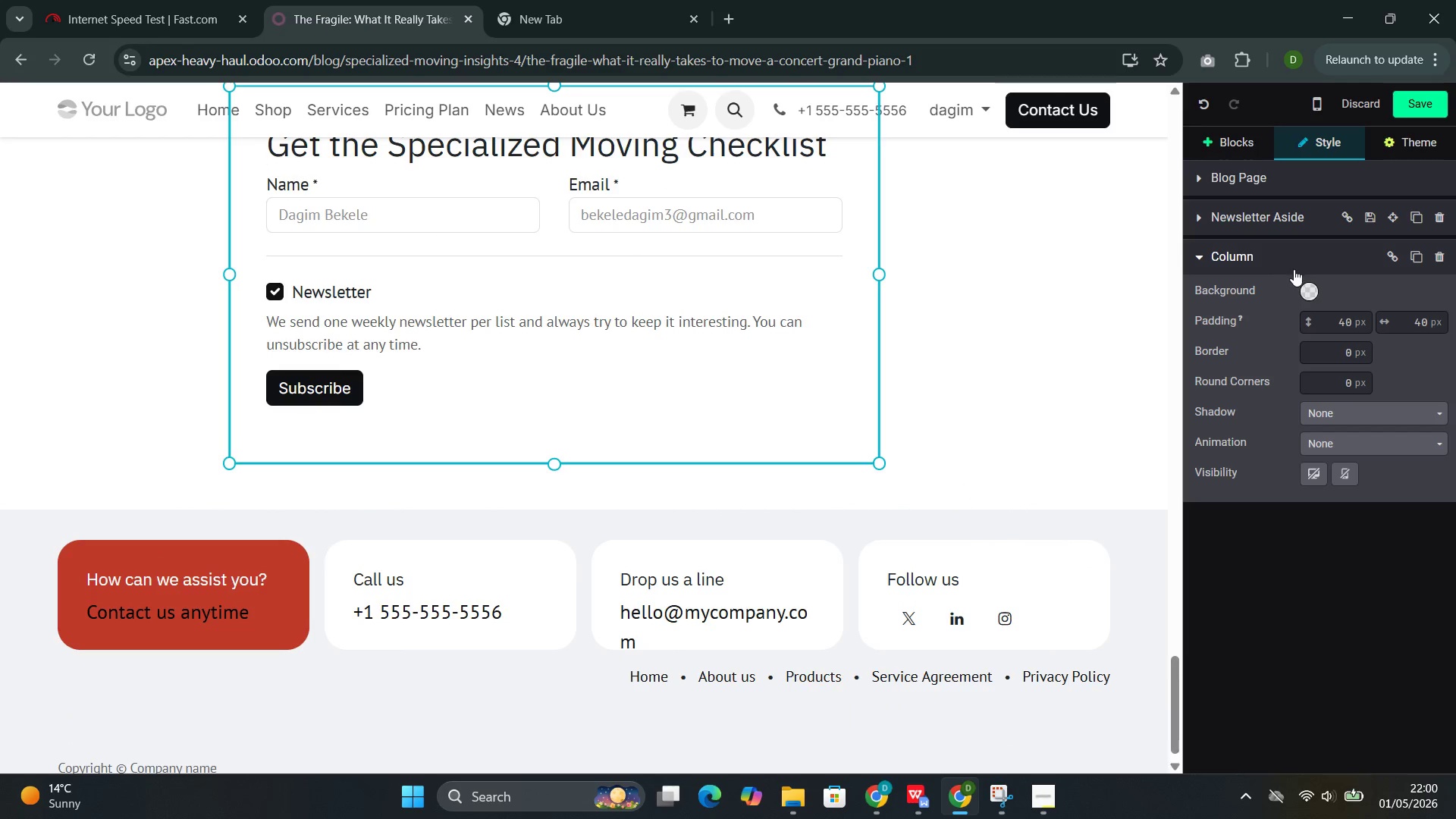 
left_click([1312, 295])
 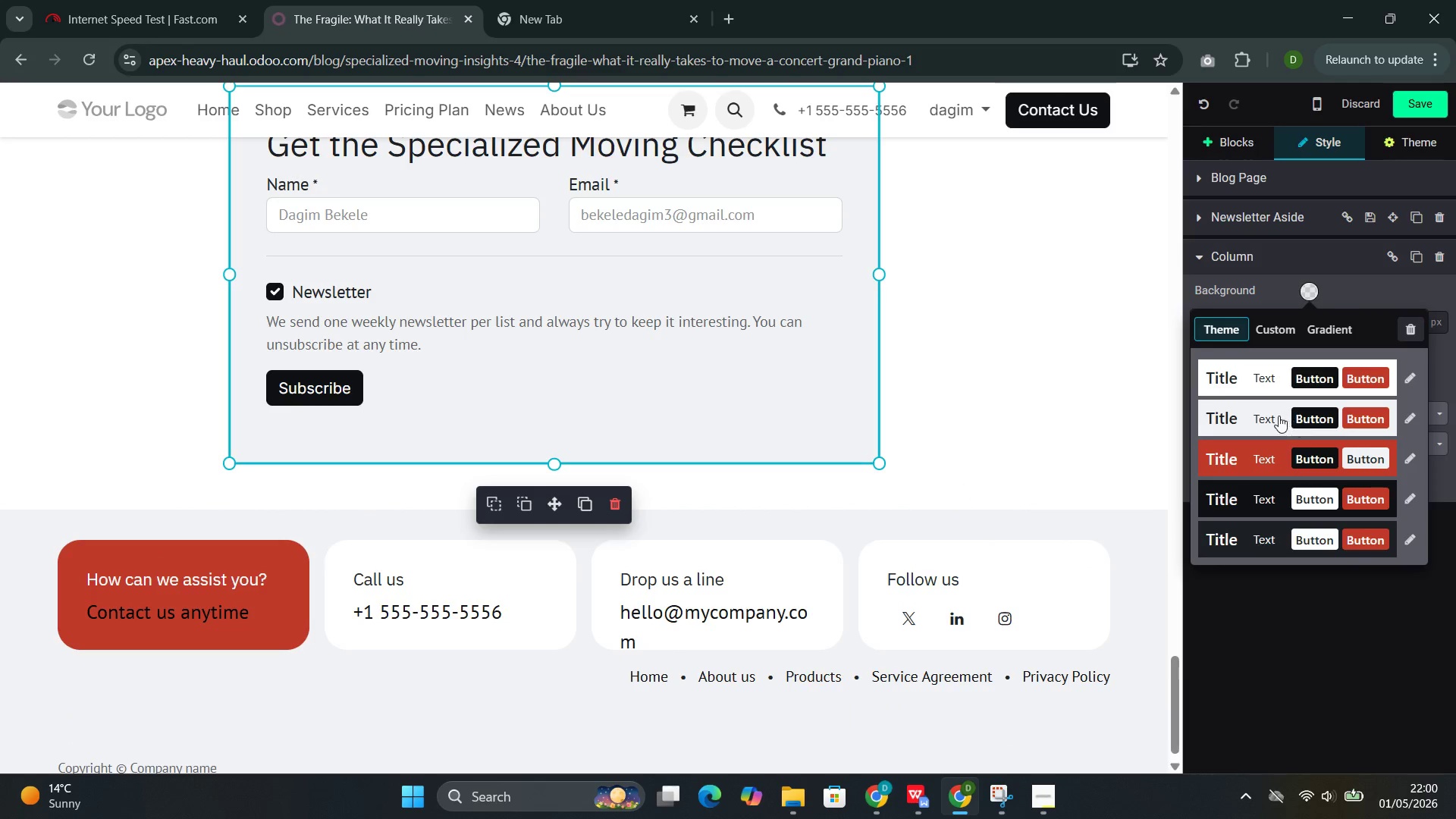 
left_click([1277, 416])
 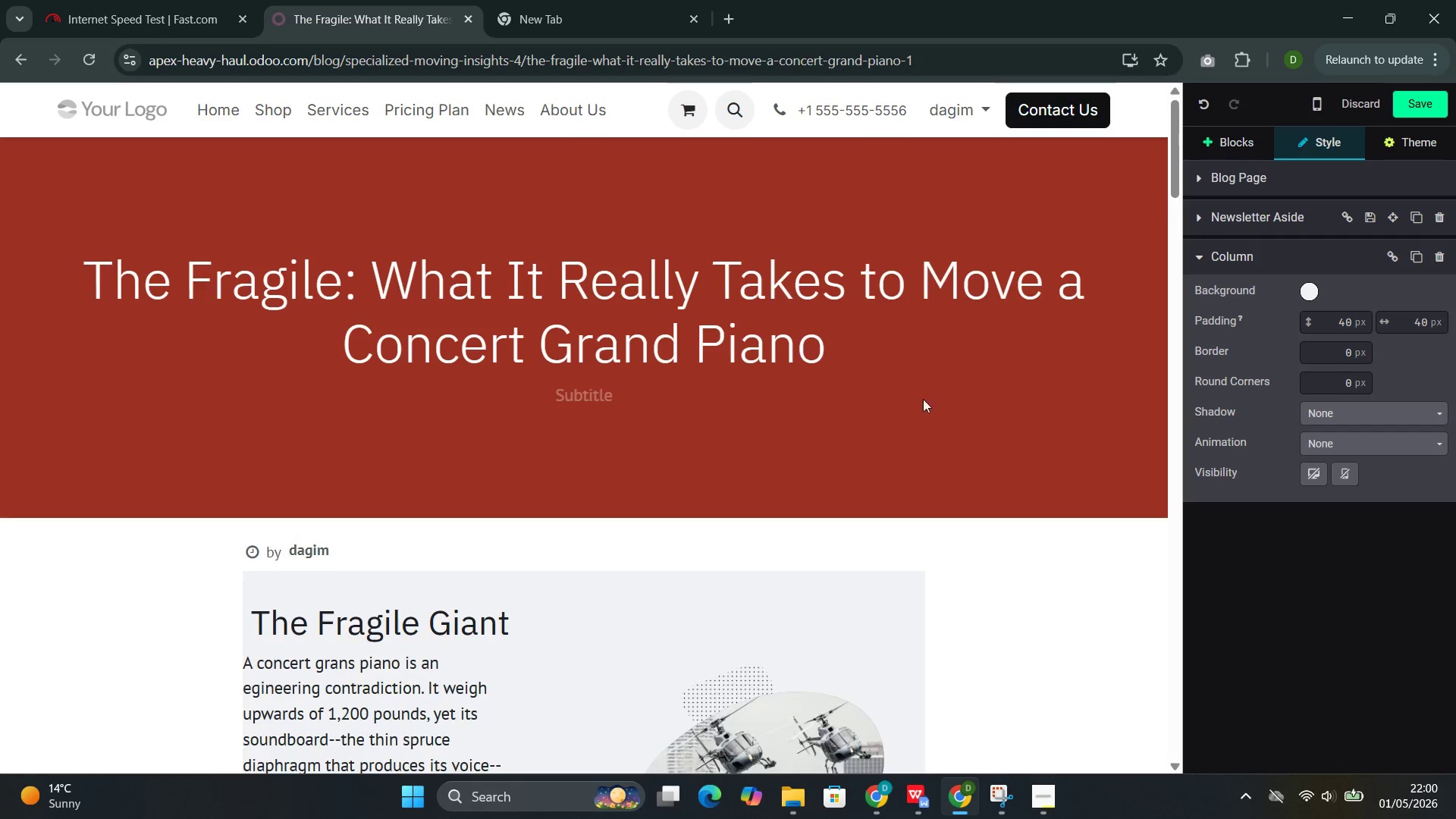 
left_click([566, 7])
 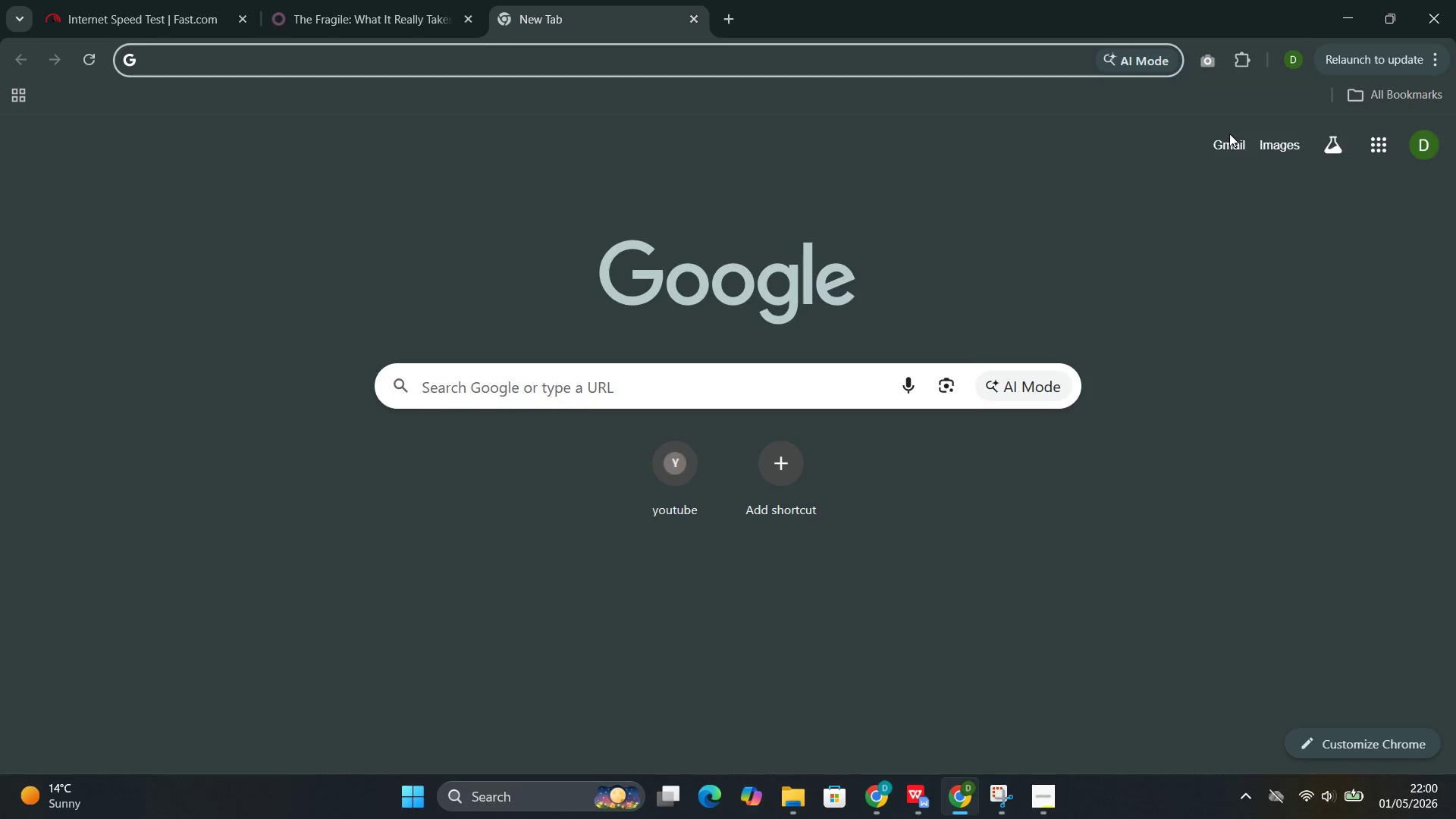 
left_click([1228, 141])
 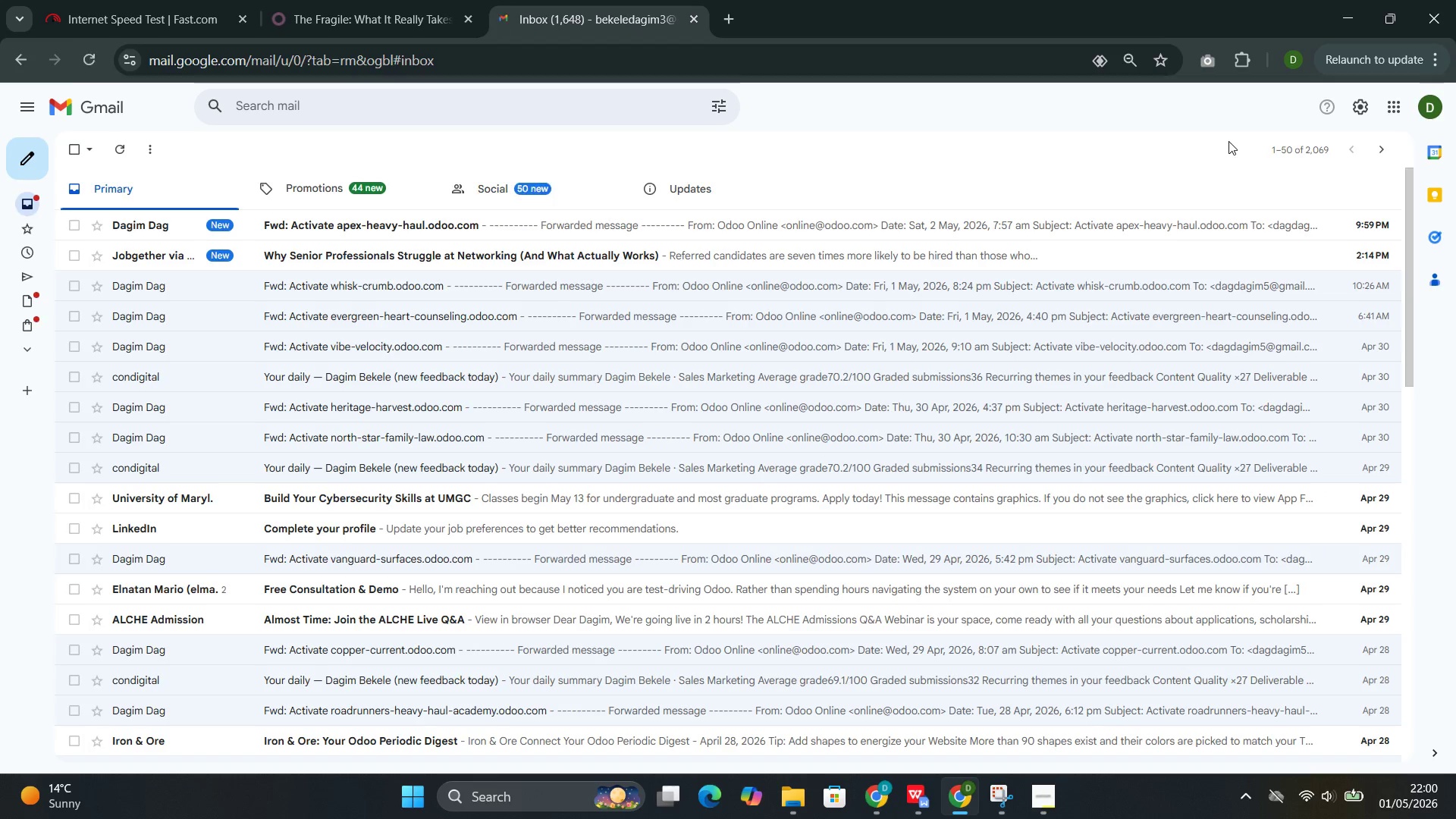 
left_click([351, 11])
 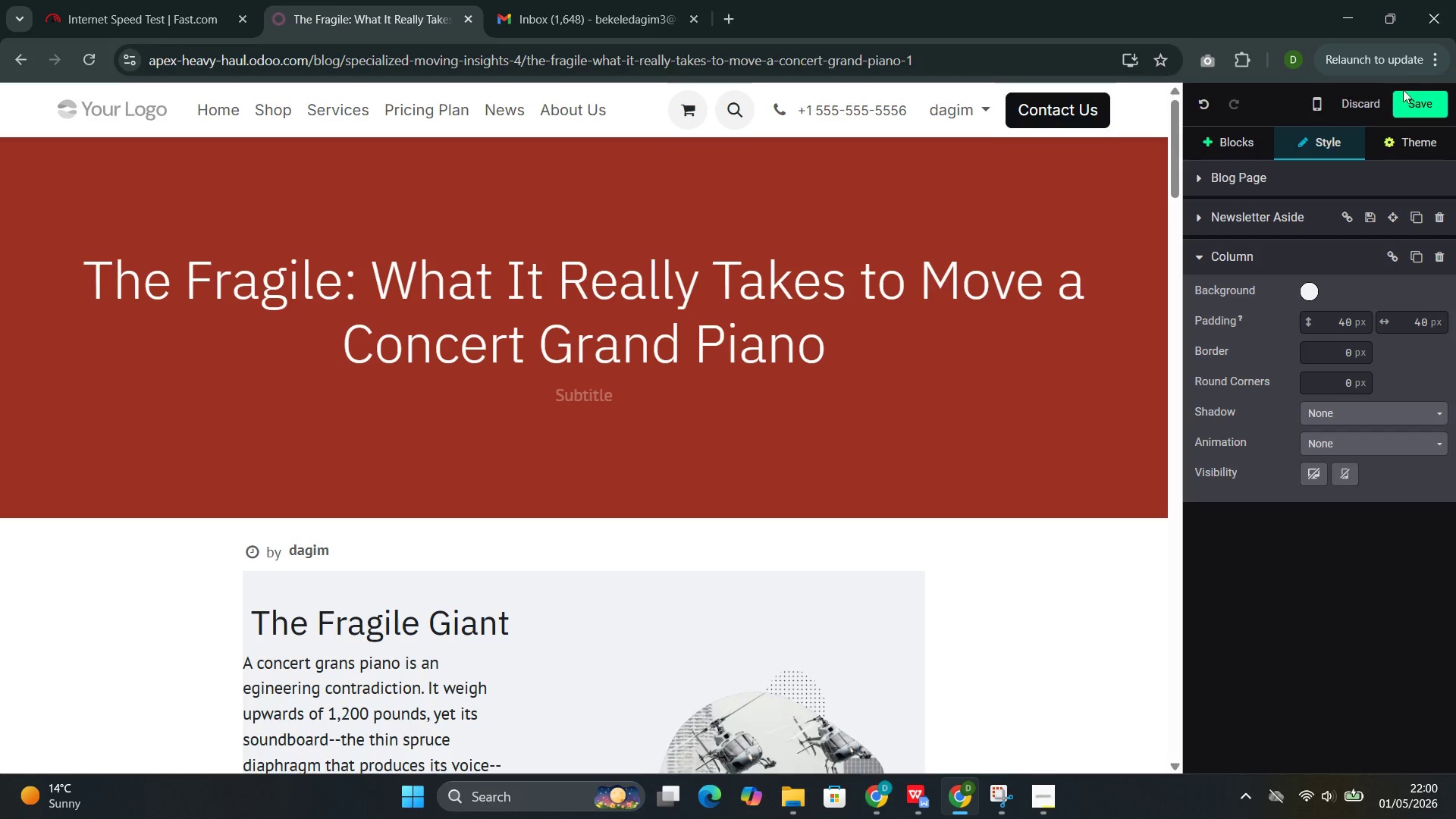 
left_click([1409, 97])
 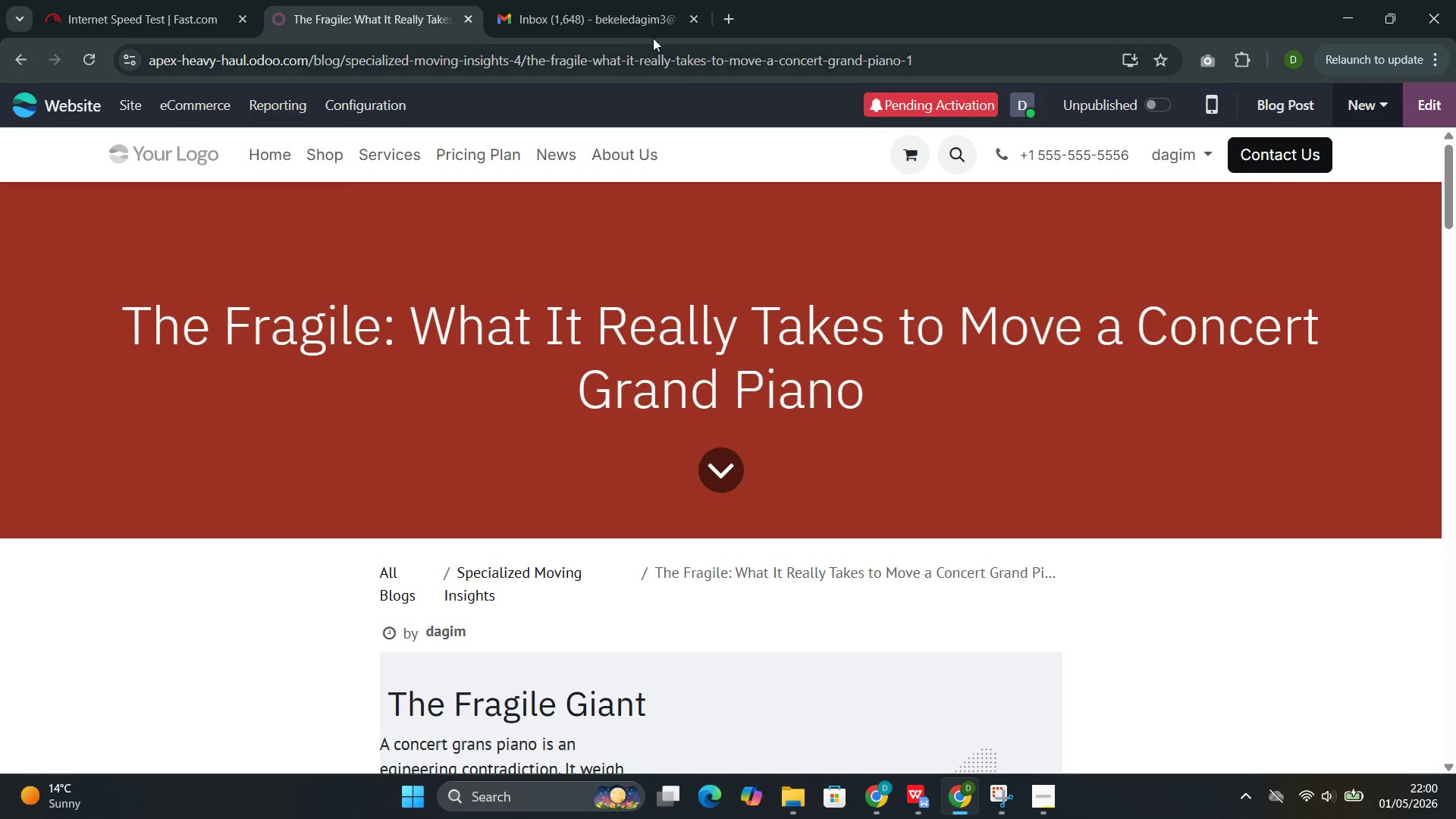 
left_click([608, 20])
 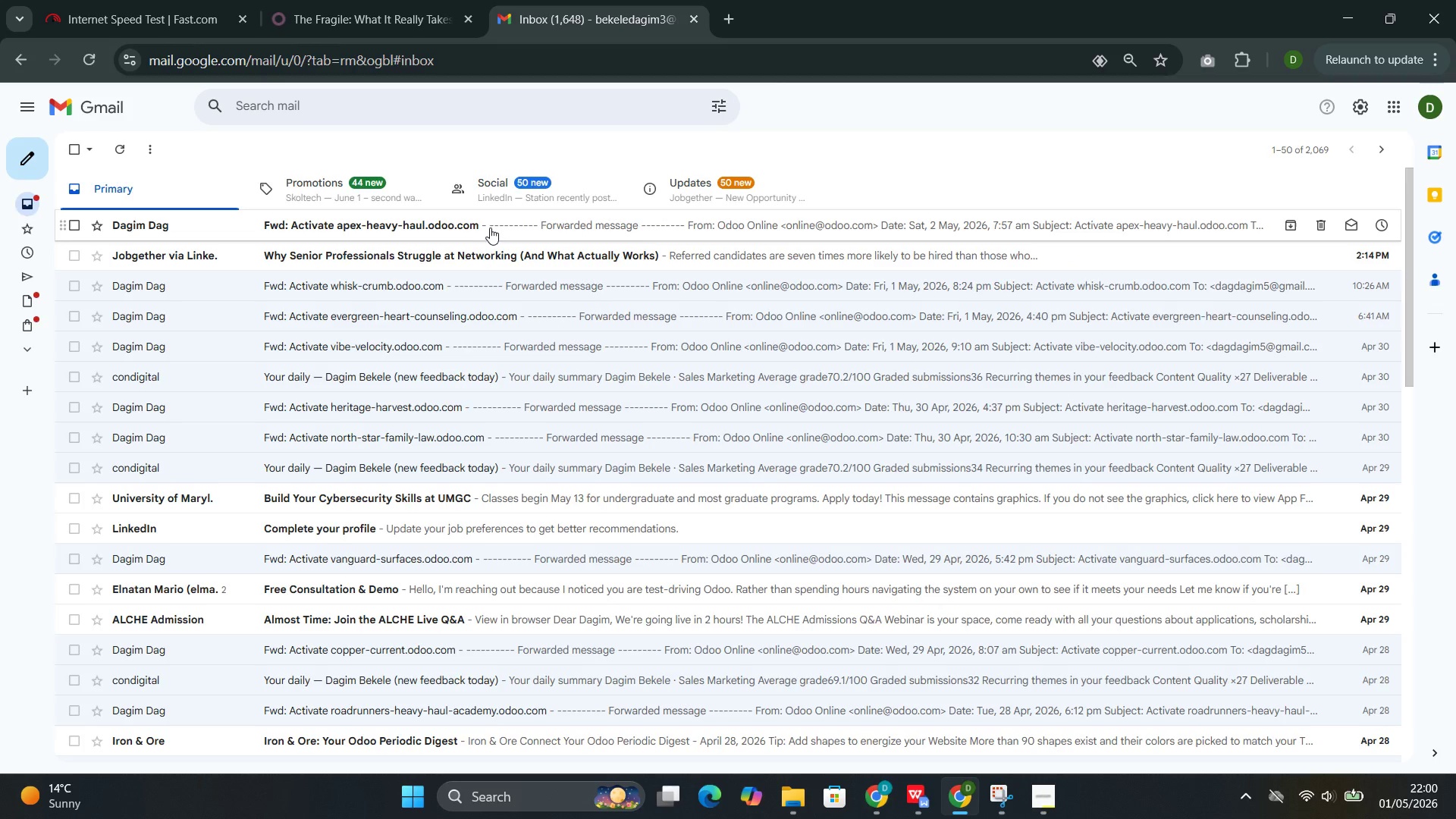 
left_click([491, 228])
 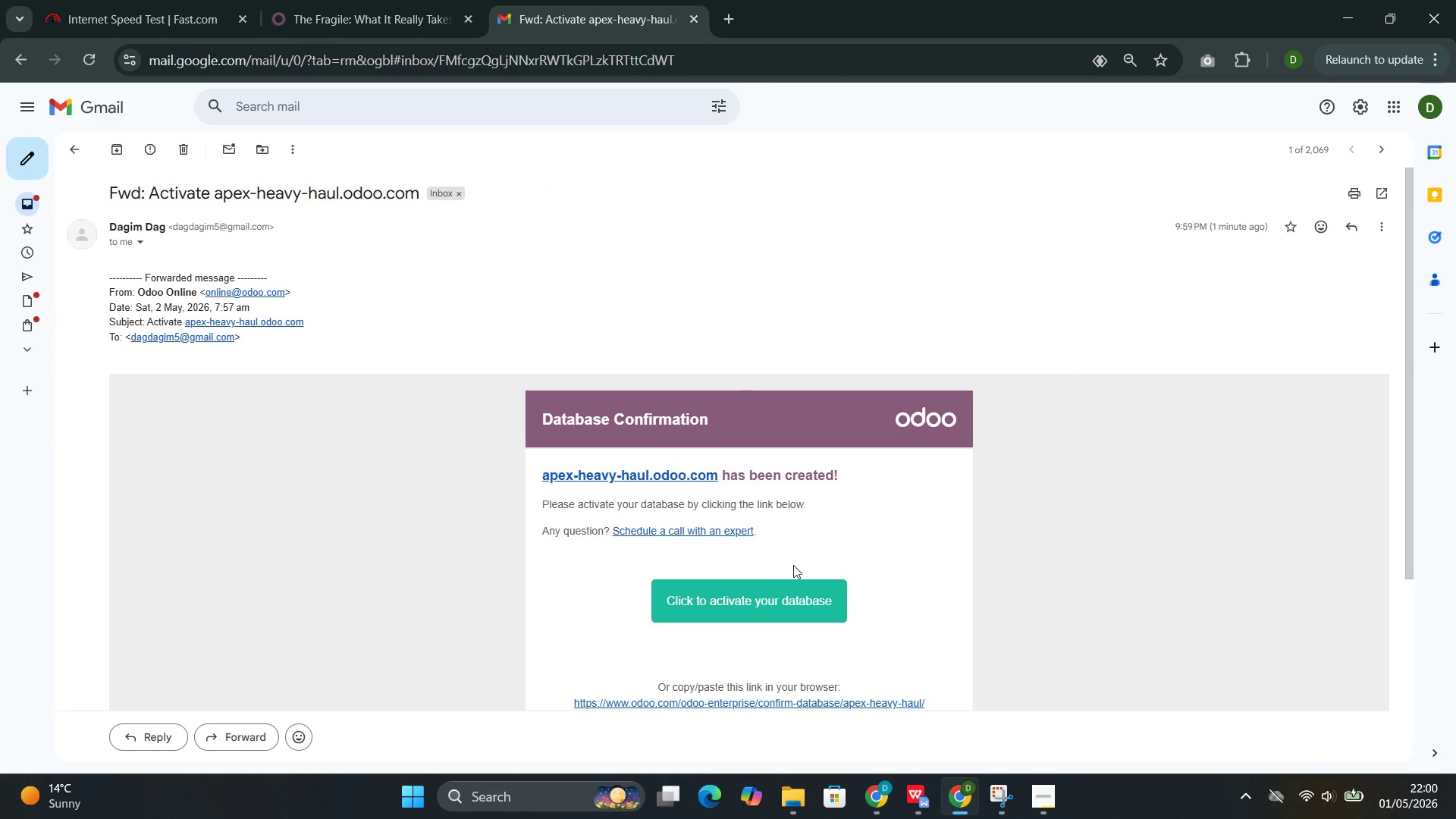 
left_click([771, 602])
 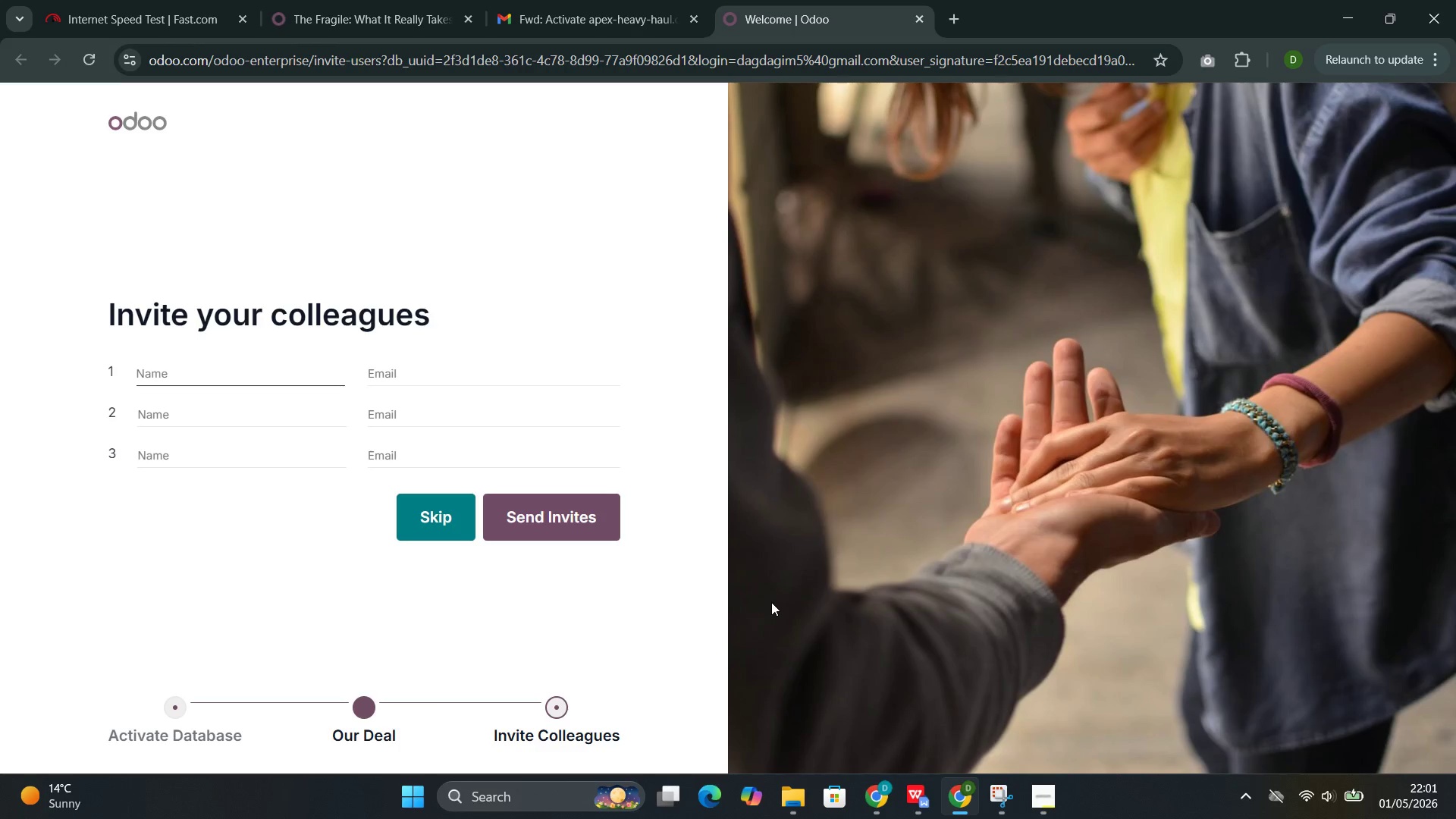 
wait(11.28)
 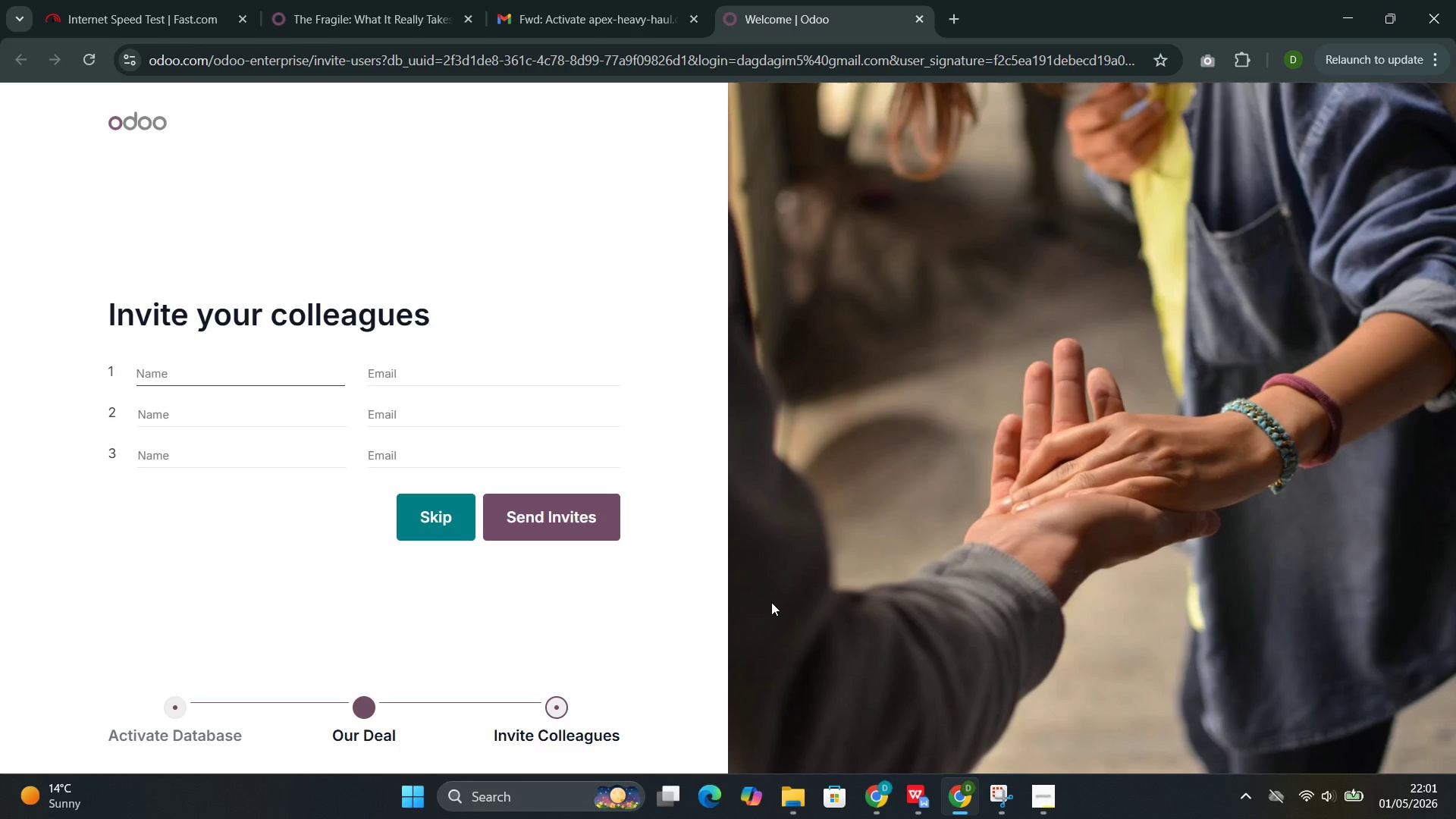 
left_click([439, 523])
 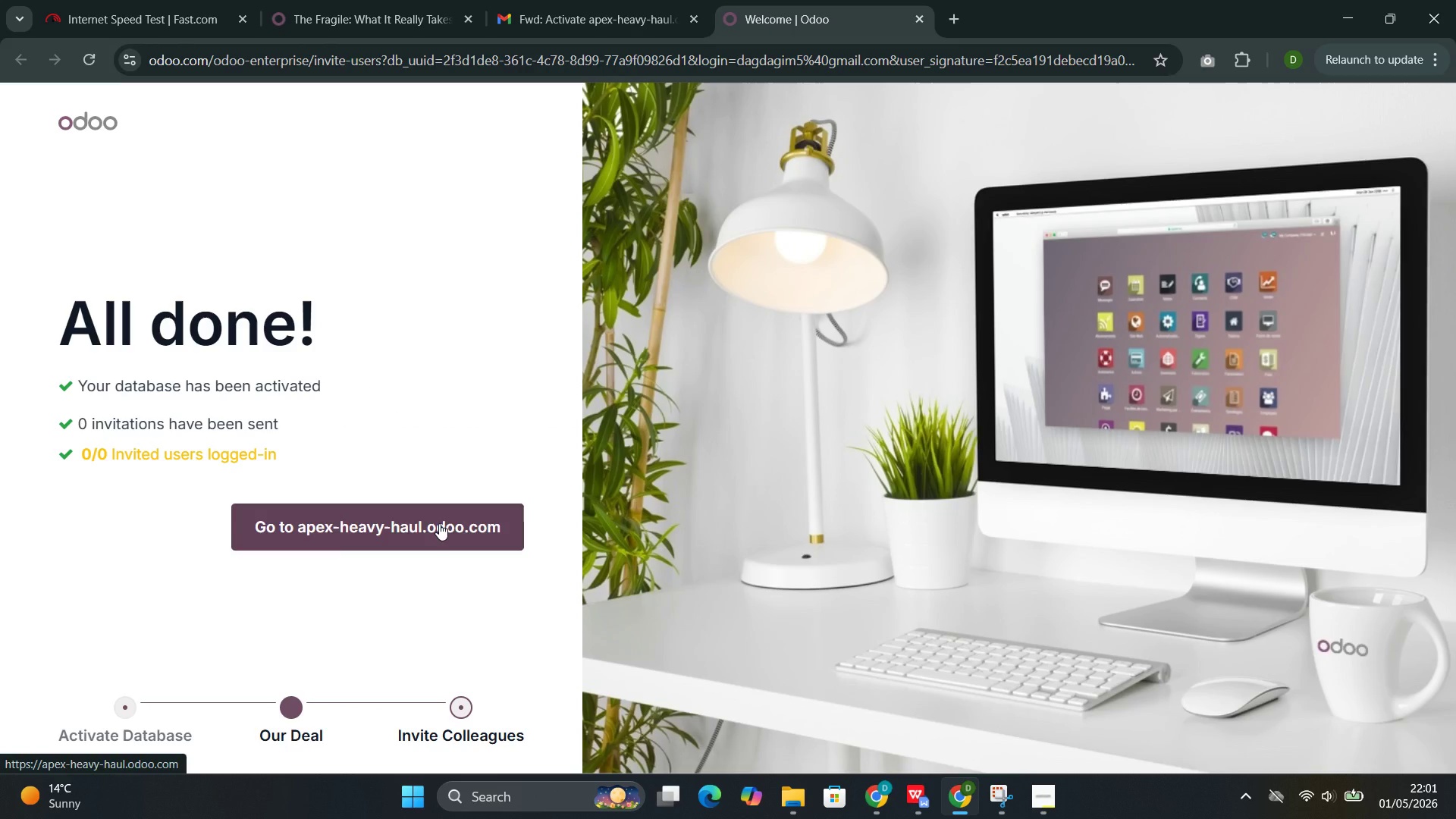 
wait(10.53)
 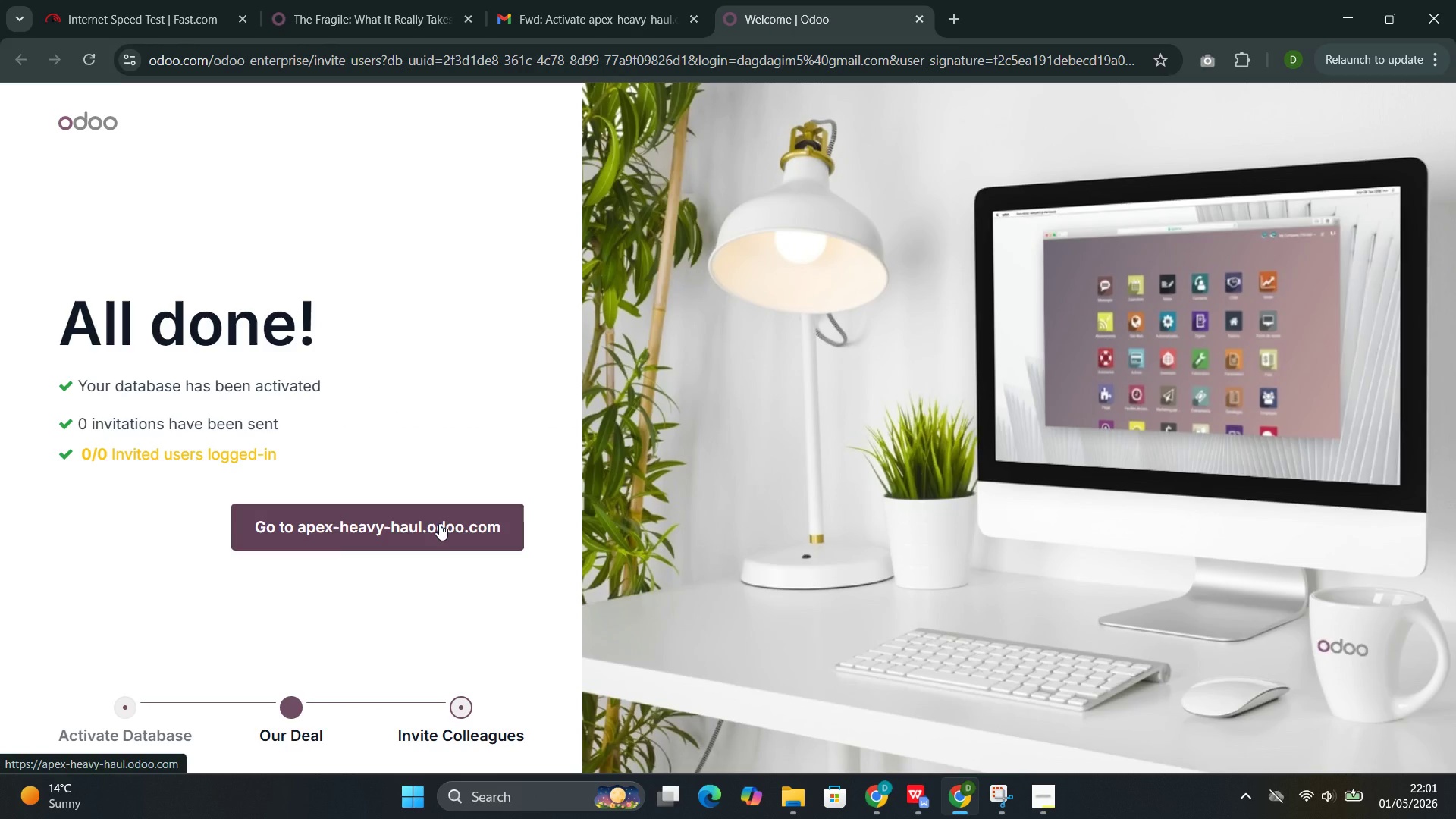 
left_click([390, 538])
 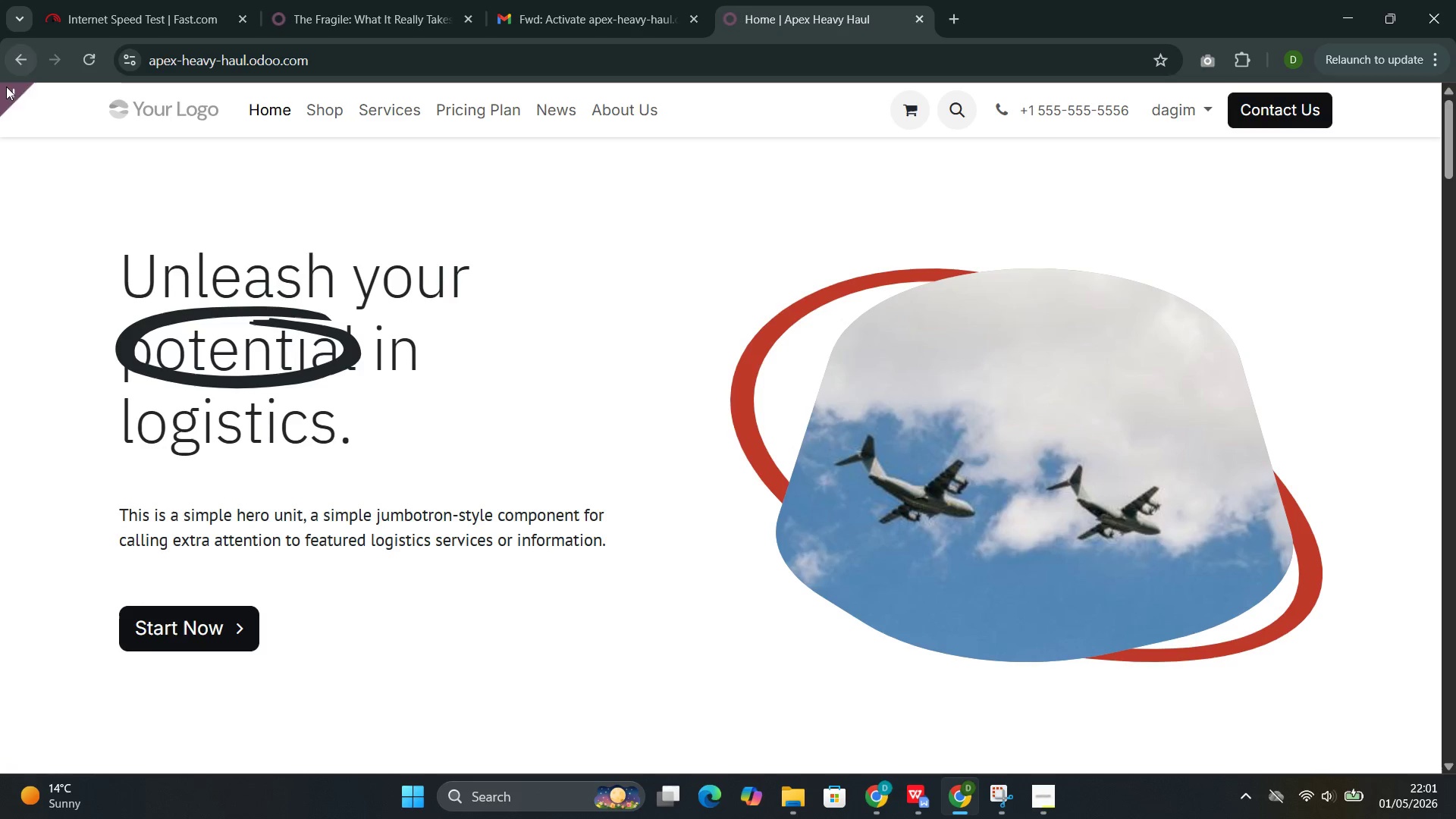 
left_click([84, 99])
 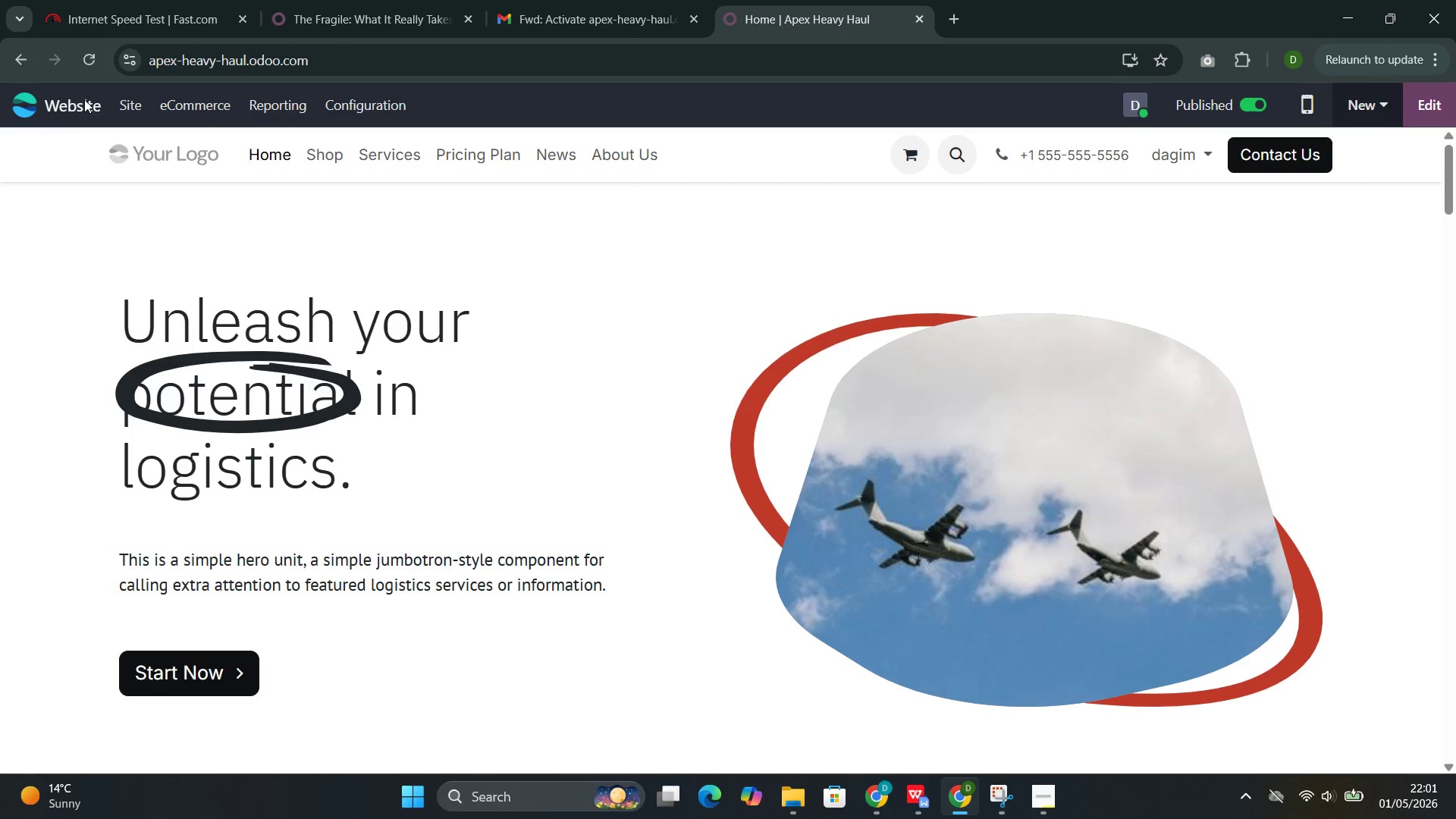 
wait(34.83)
 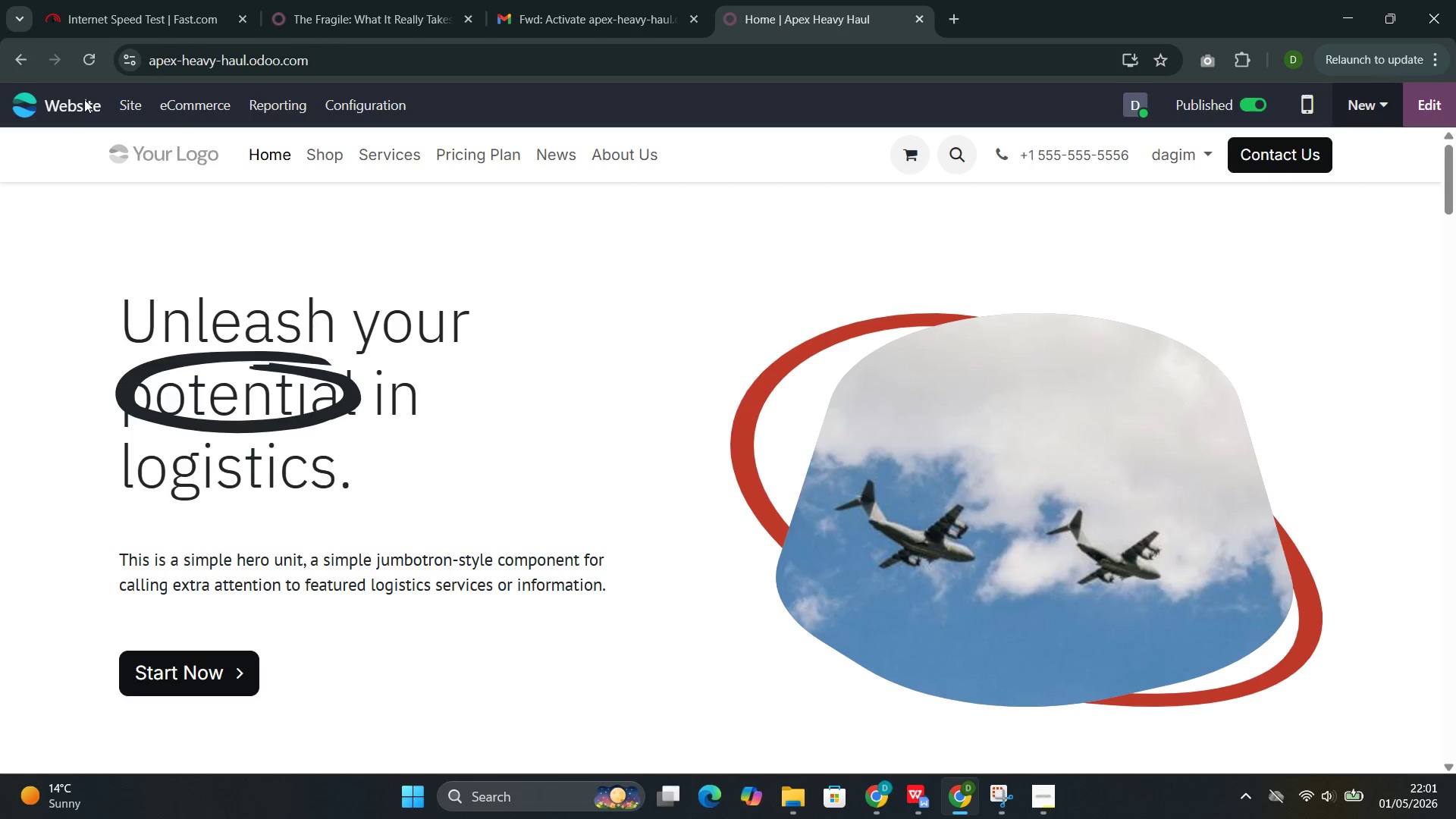 
left_click([562, 157])
 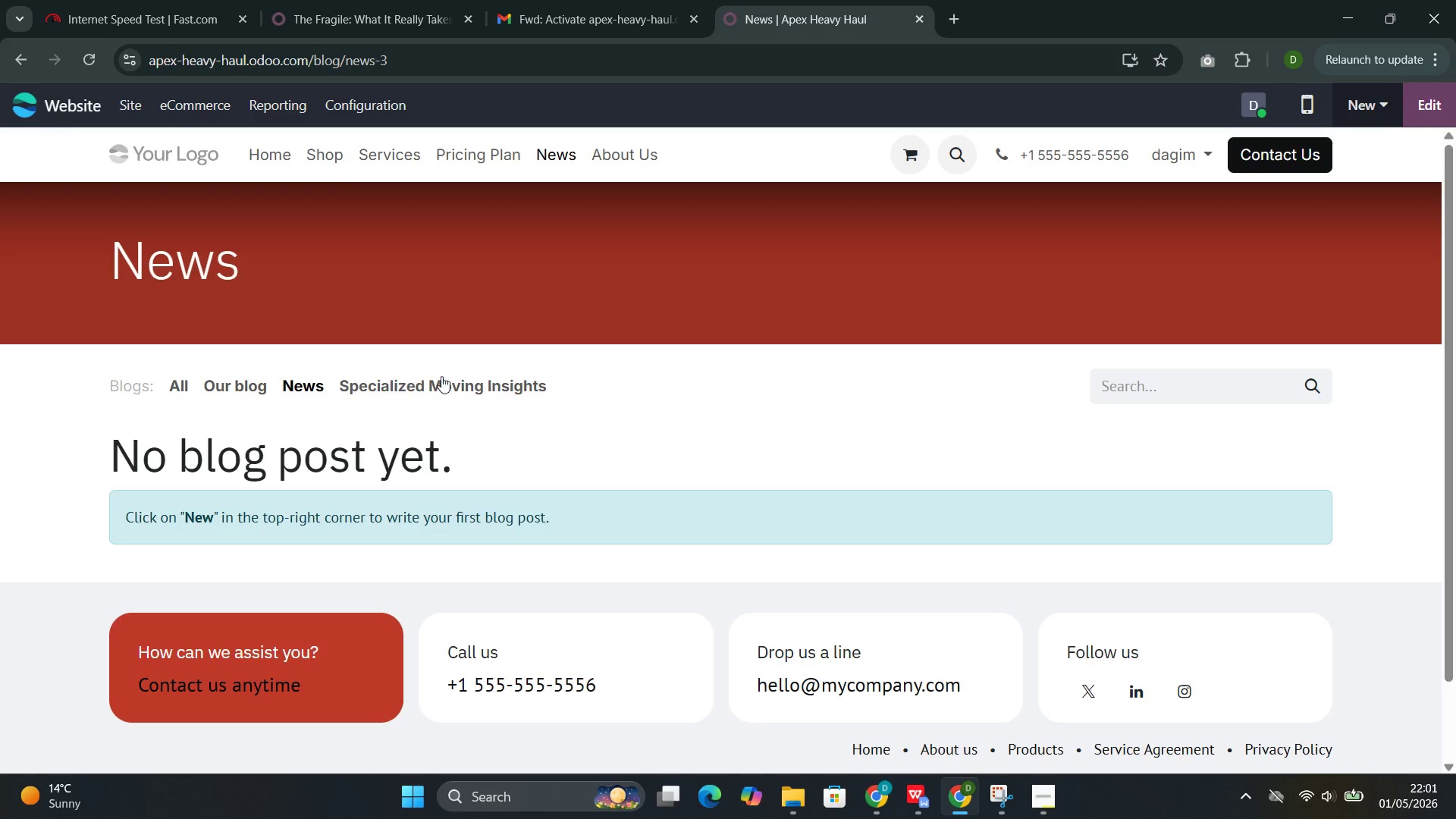 
left_click([447, 386])
 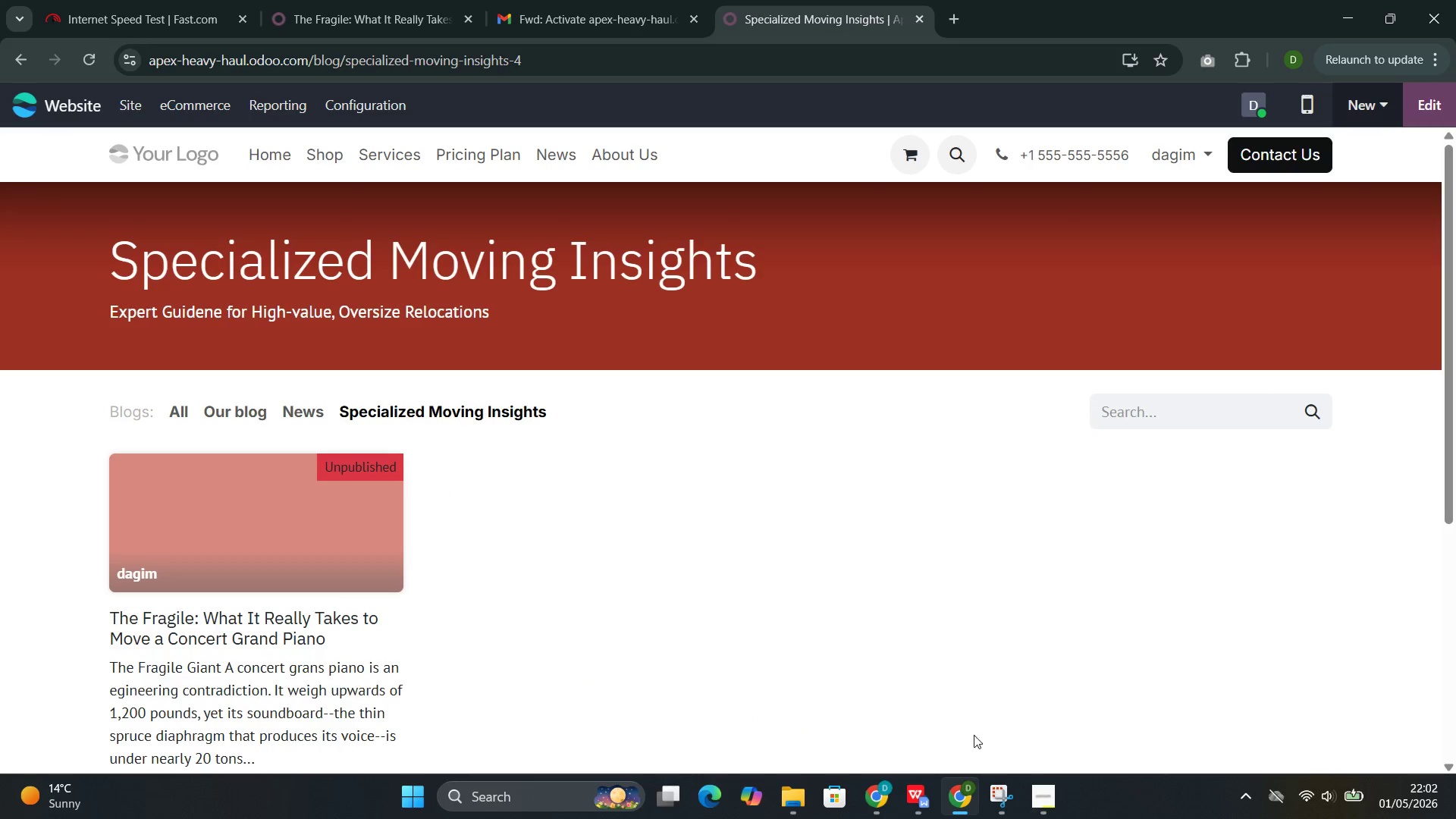 
wait(5.42)
 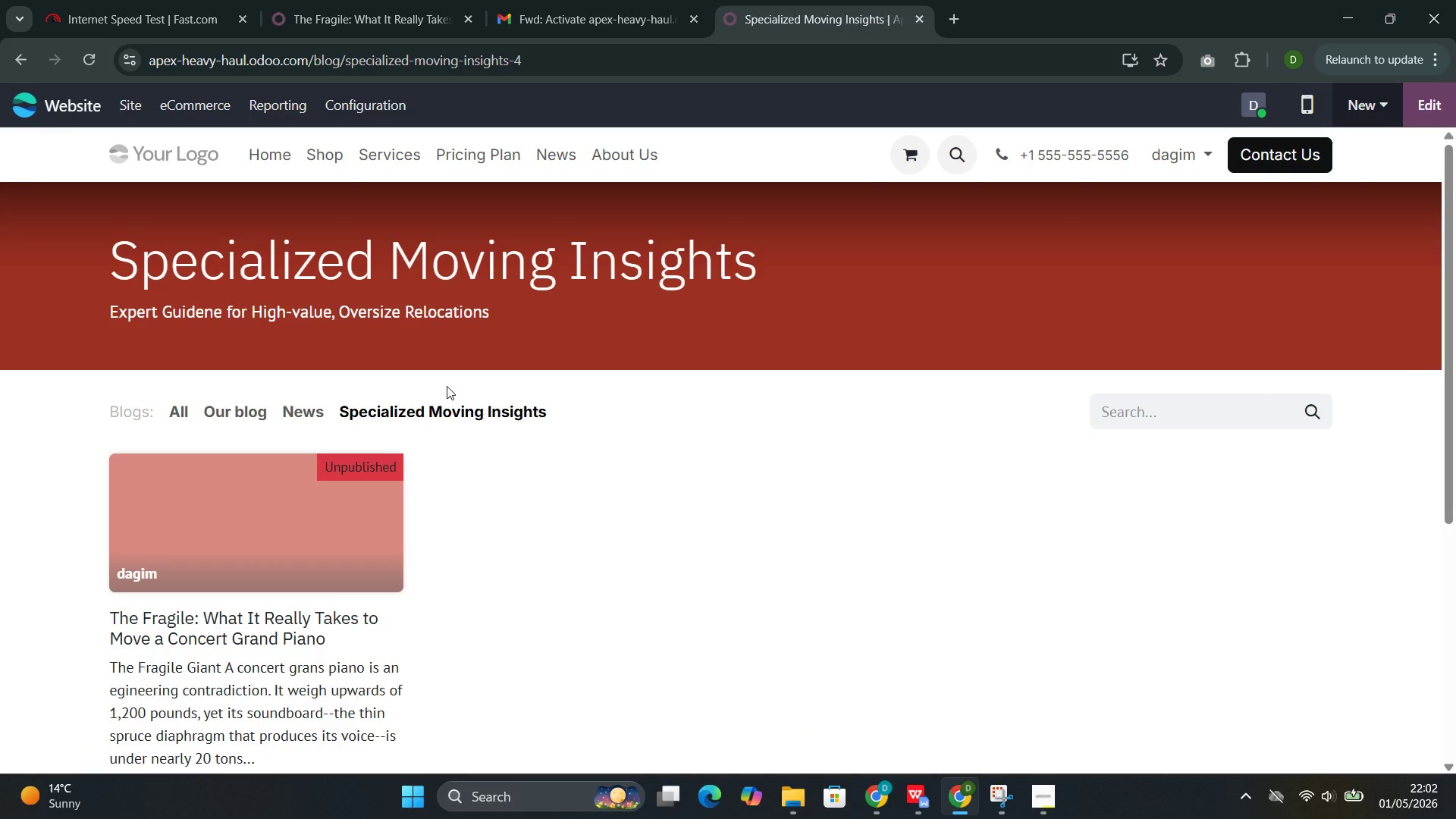 
left_click([984, 720])